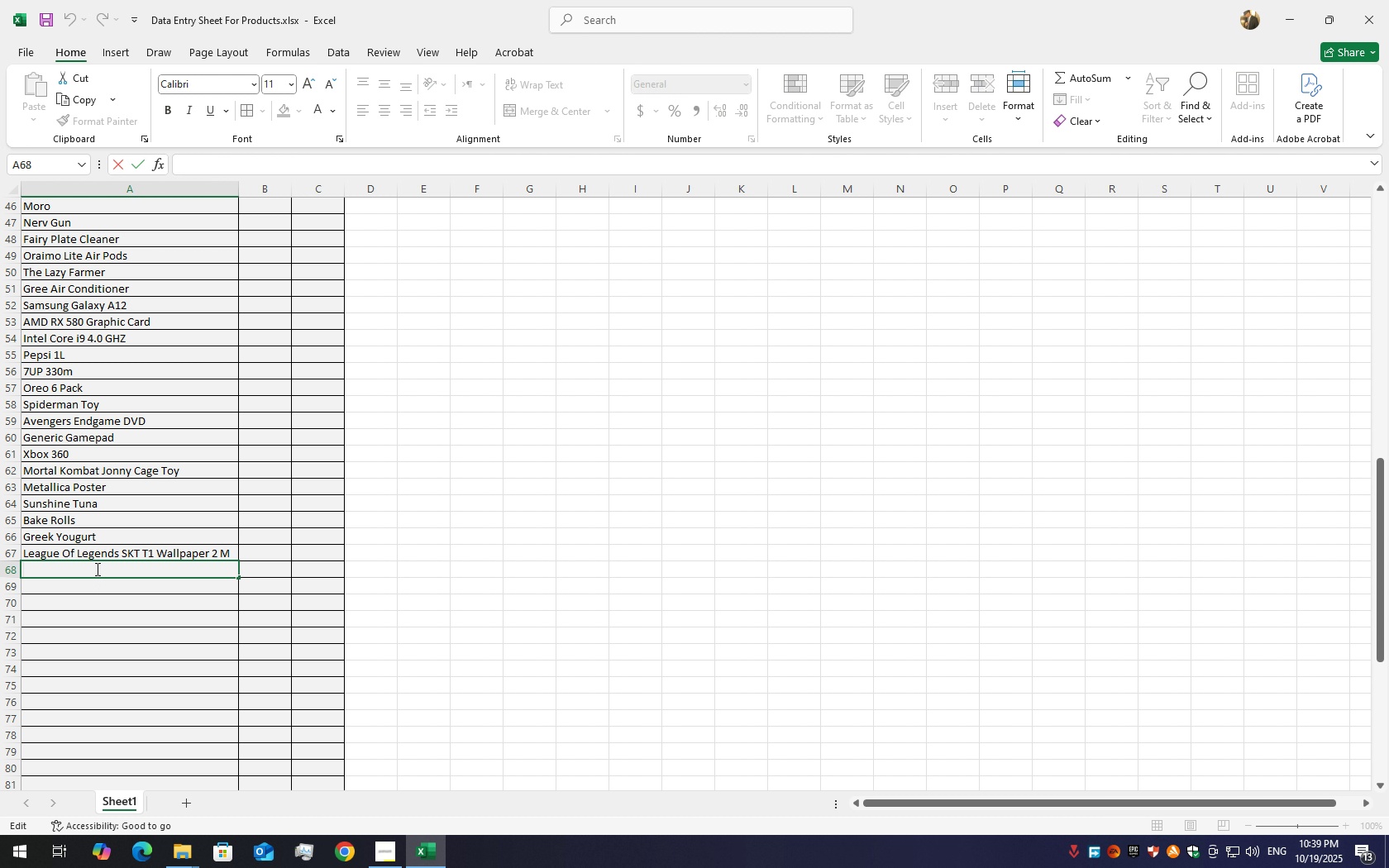 
type(Batman Begins)
 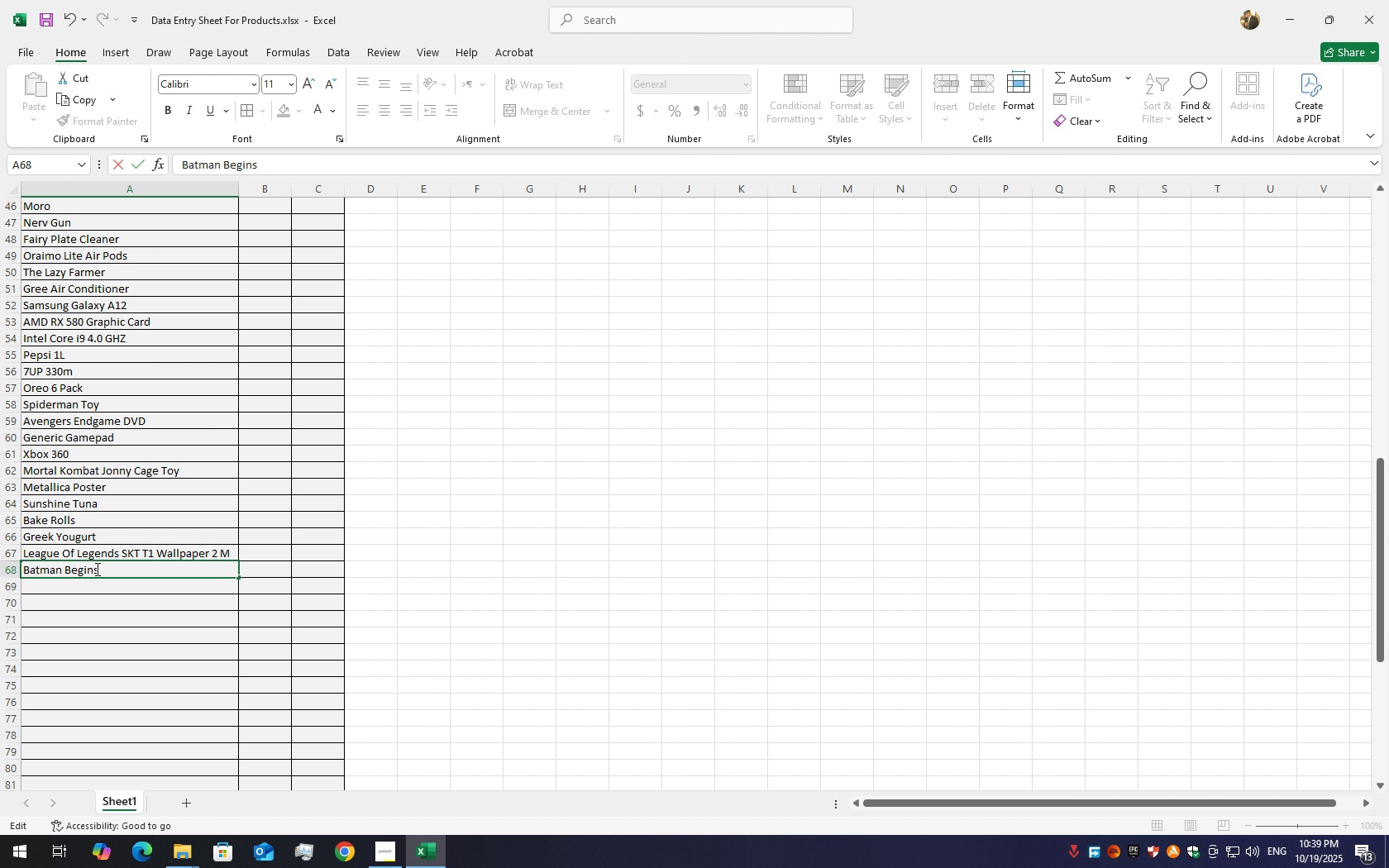 
wait(6.28)
 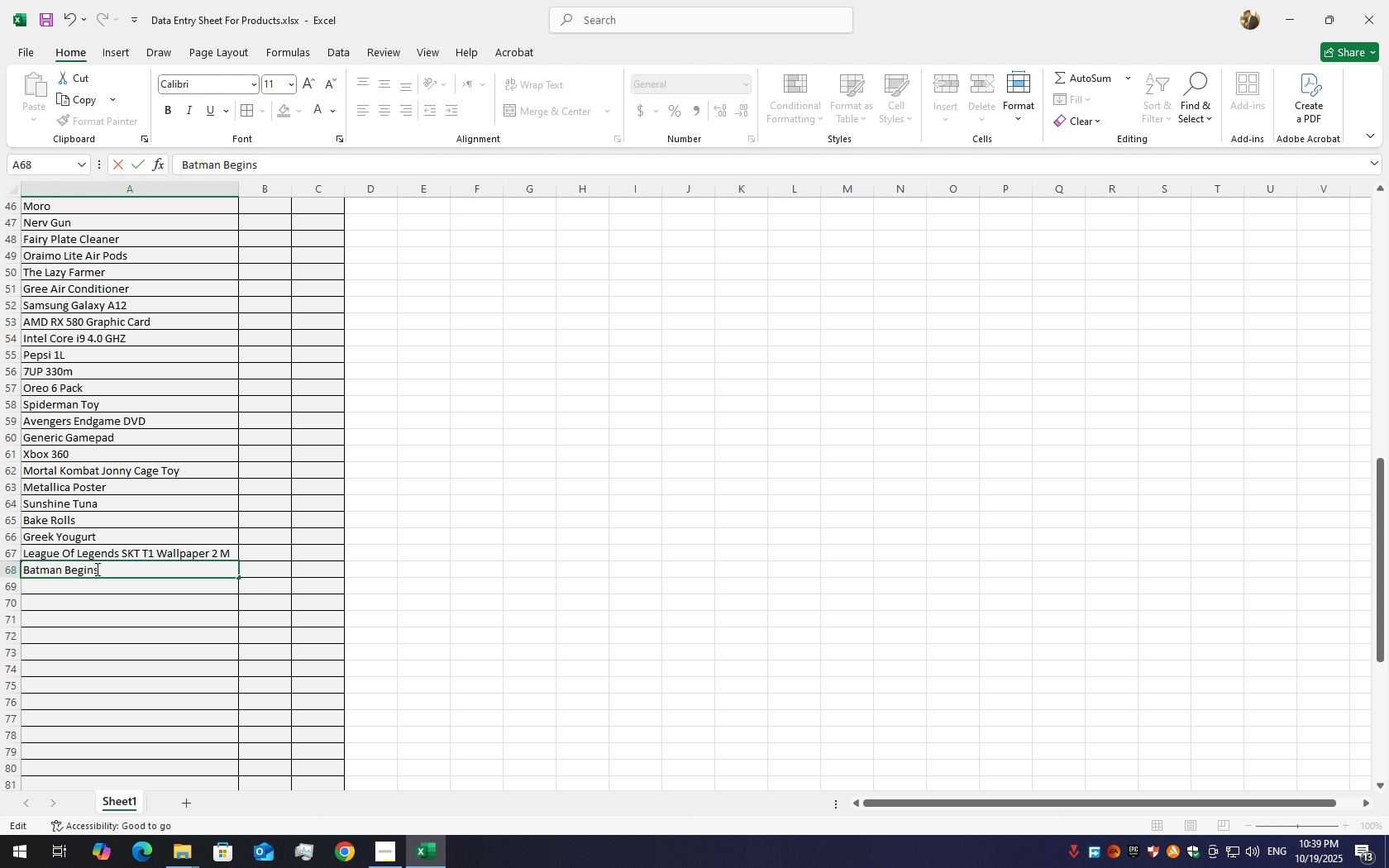 
left_click([152, 572])
 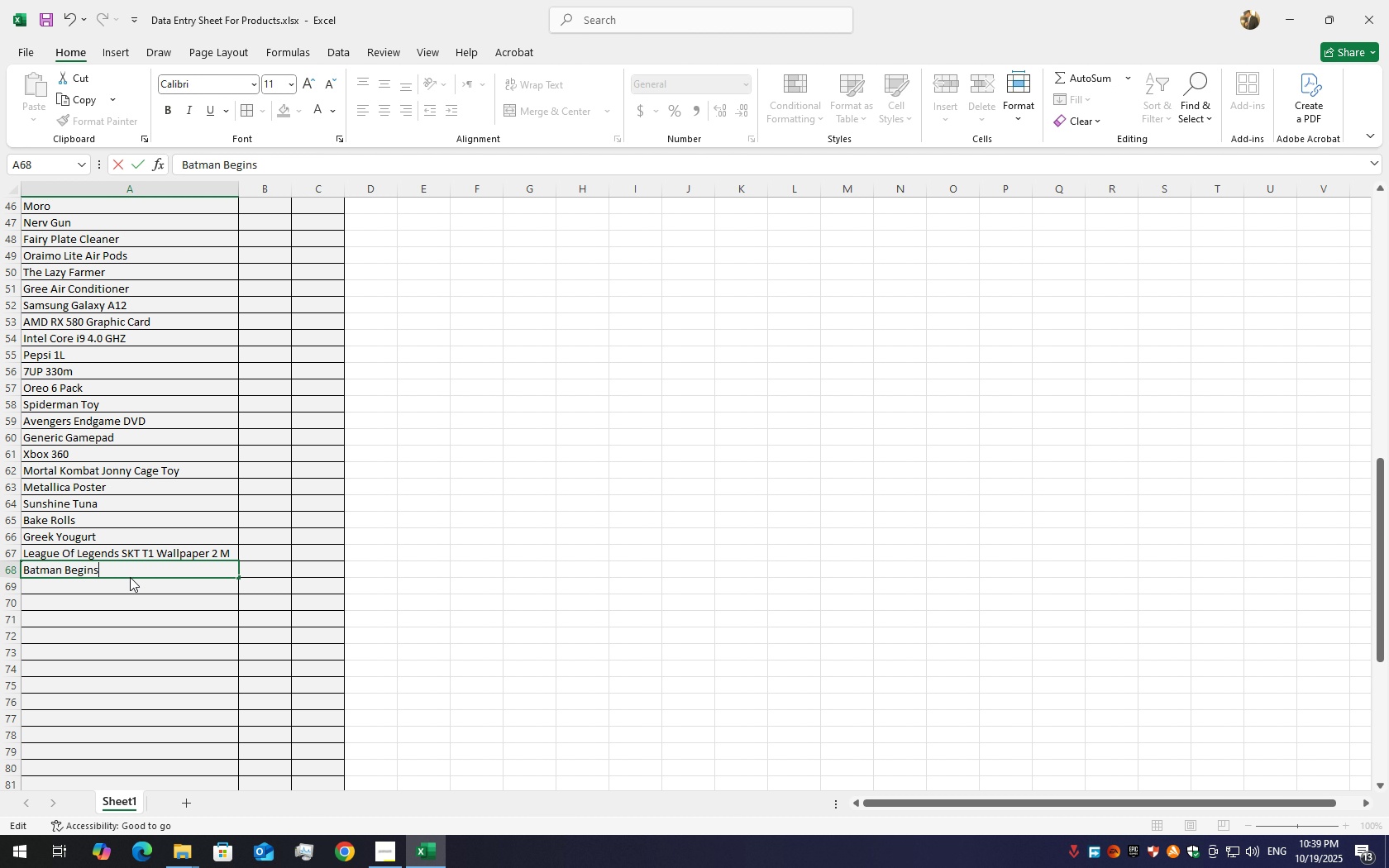 
left_click([130, 577])
 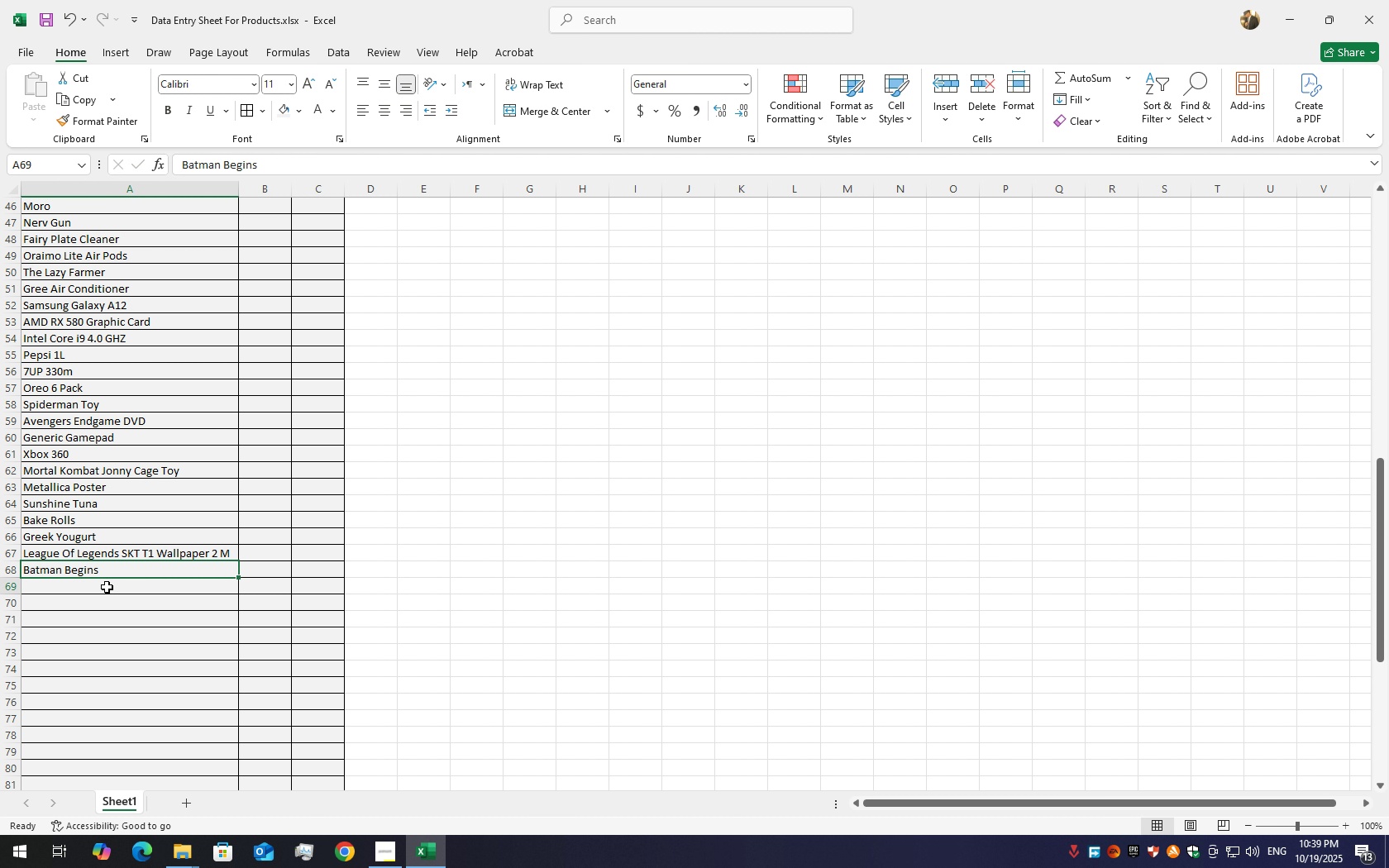 
left_click([107, 587])
 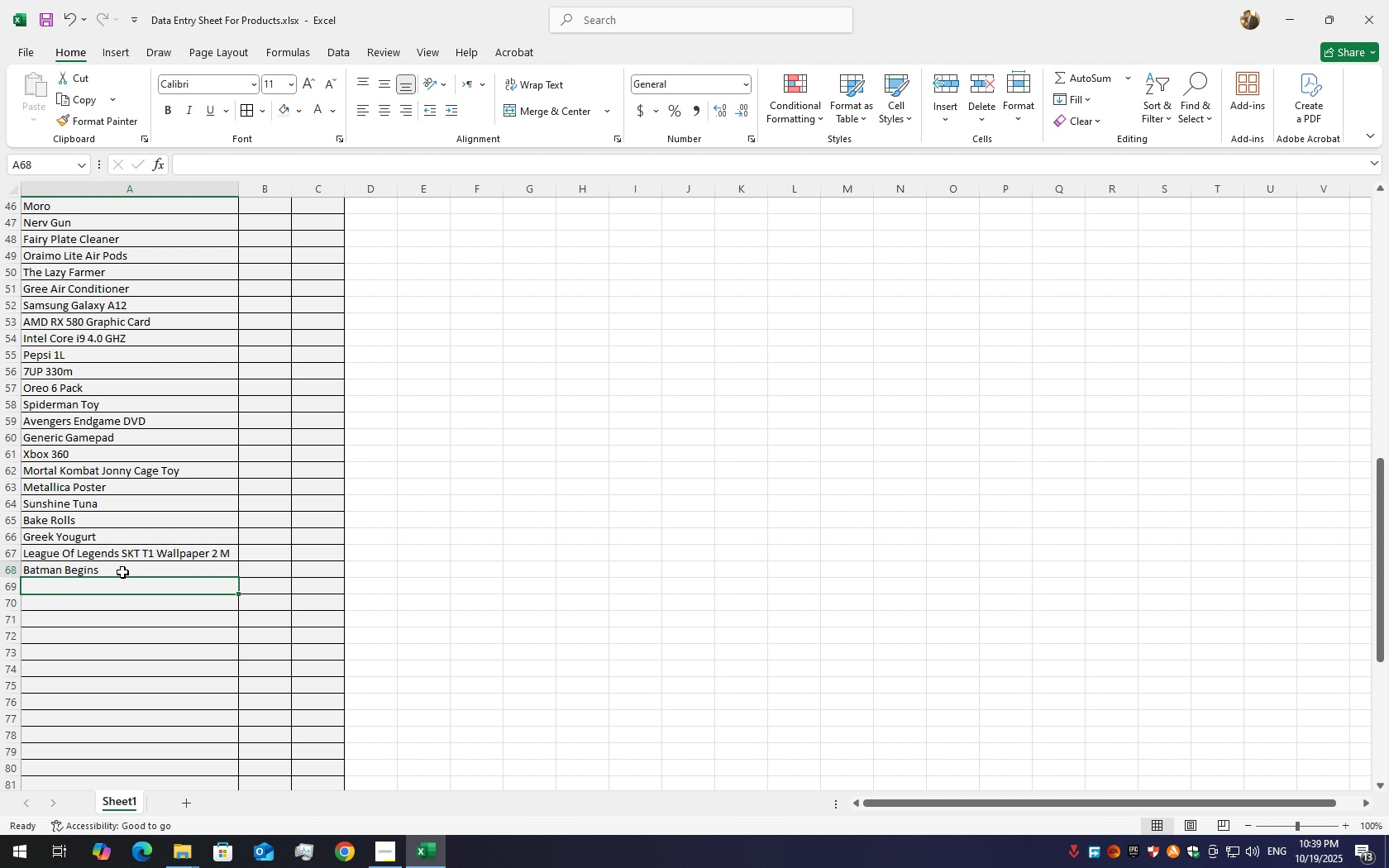 
left_click([122, 572])
 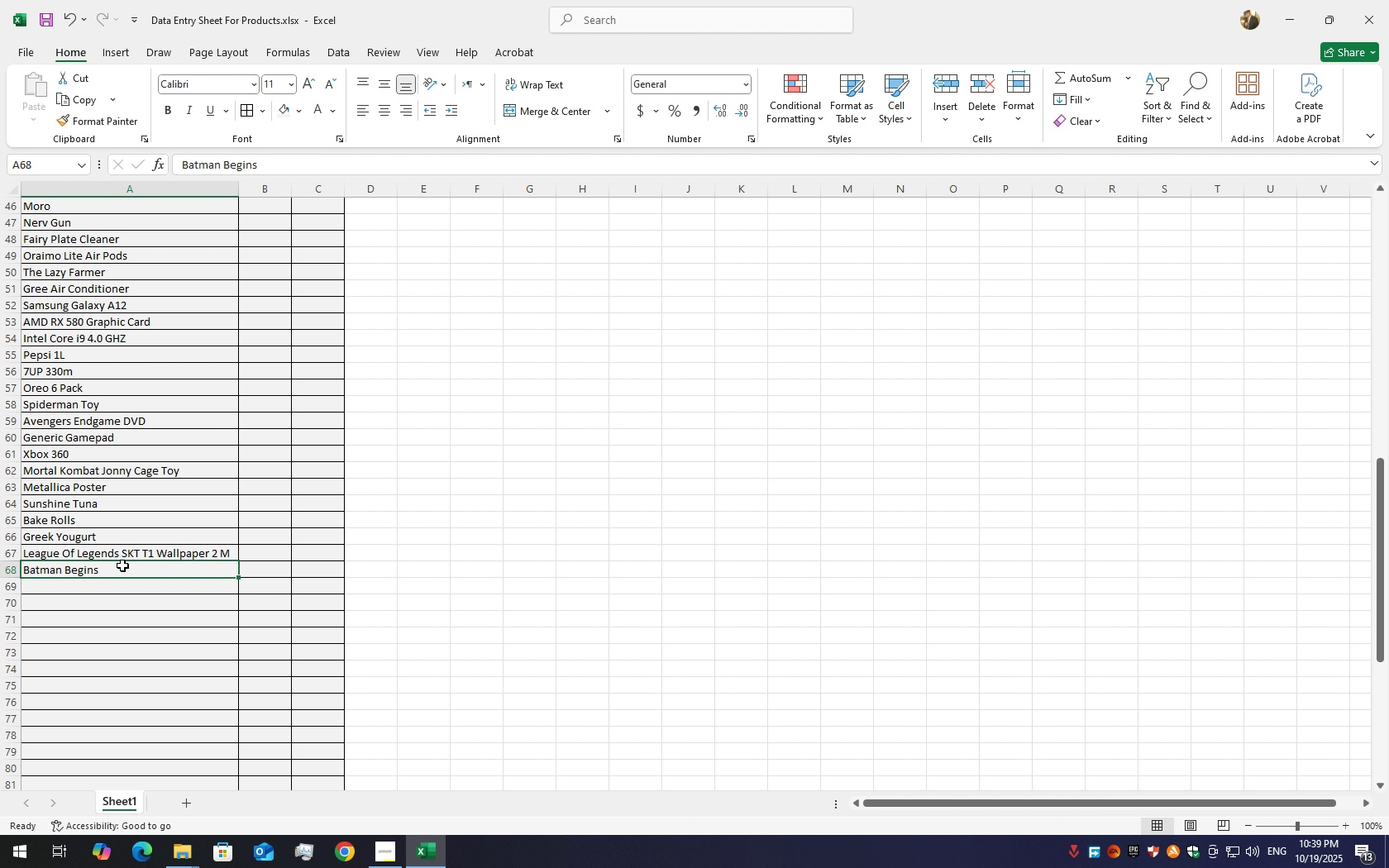 
double_click([122, 565])
 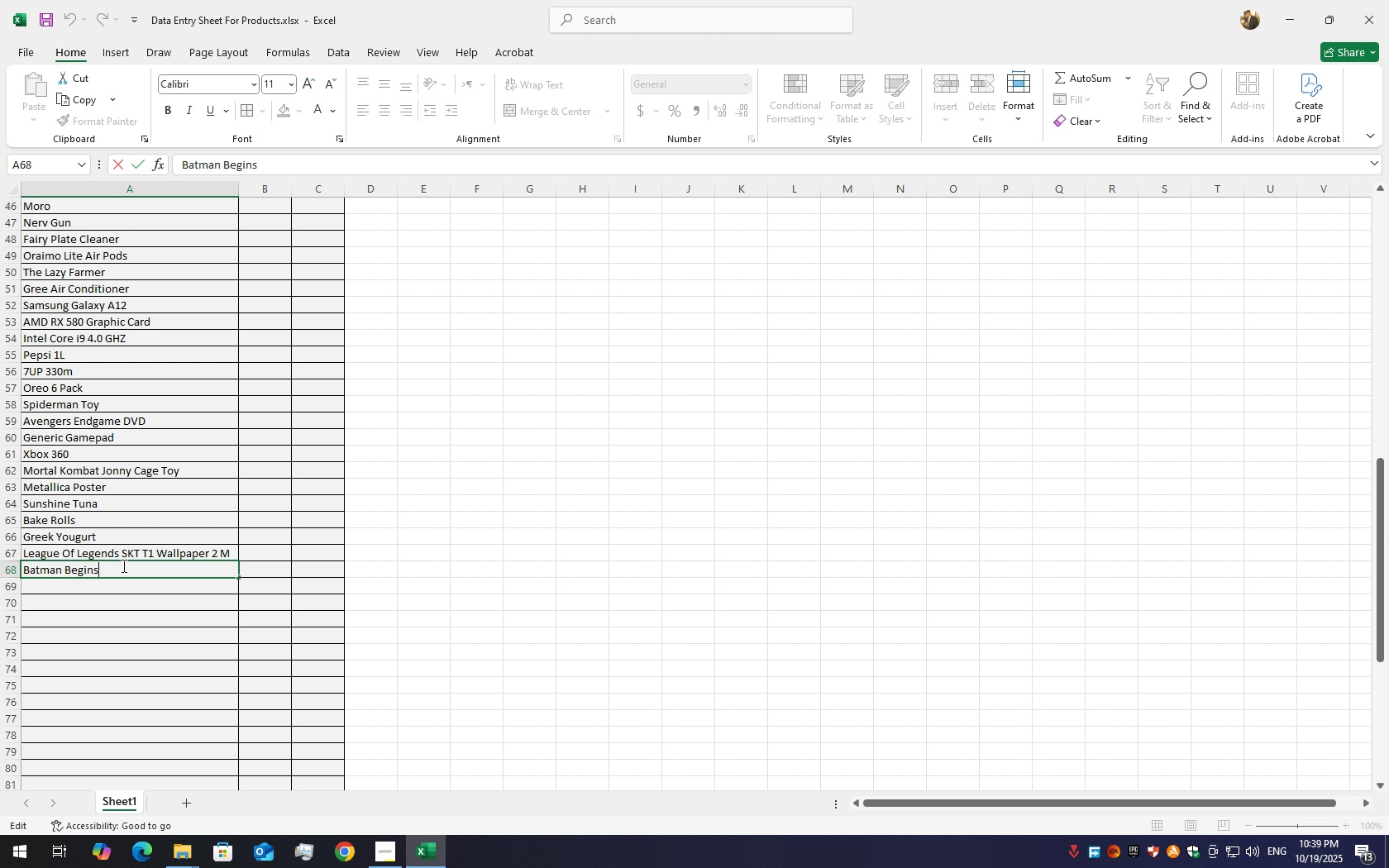 
triple_click([122, 565])
 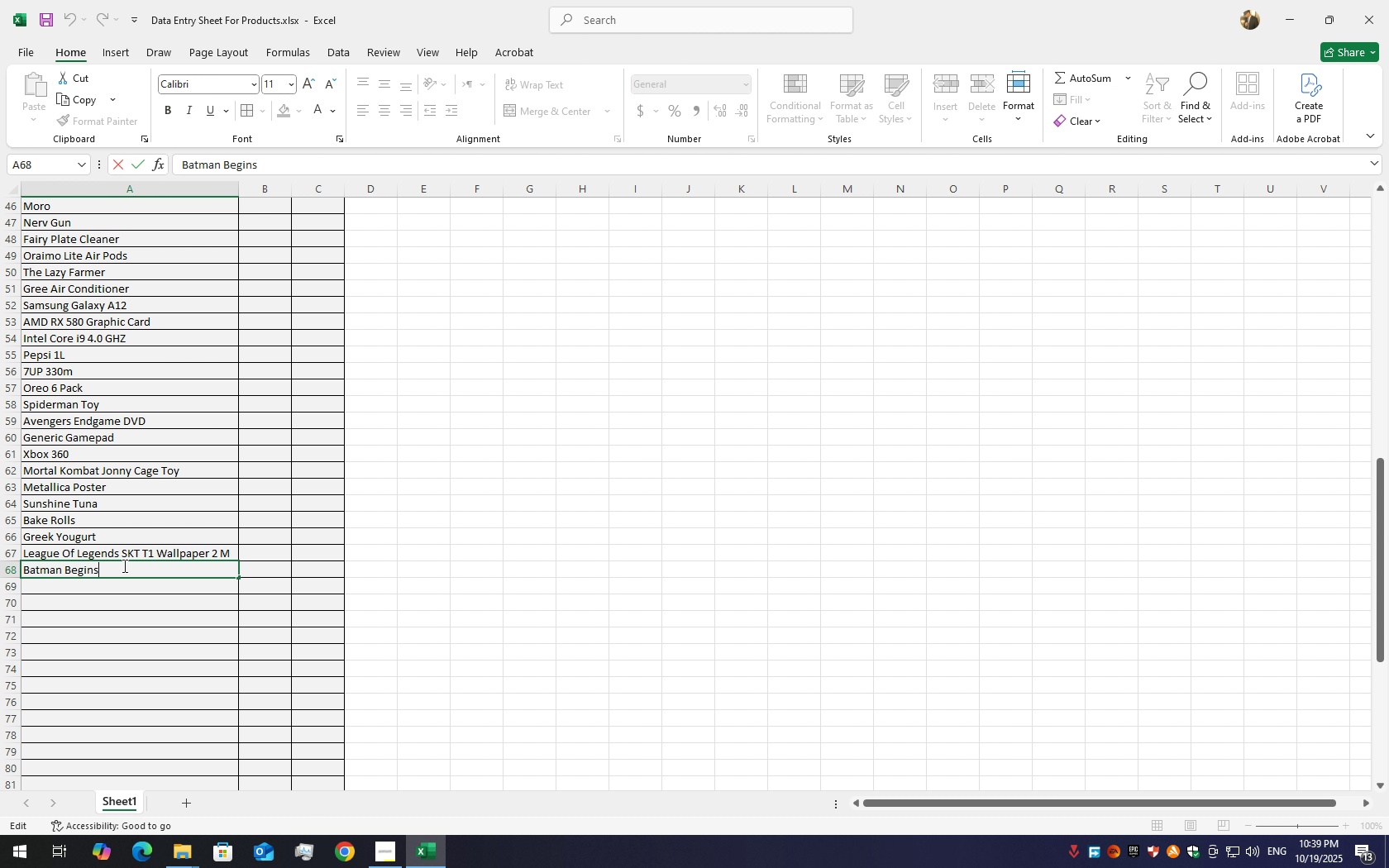 
wait(7.92)
 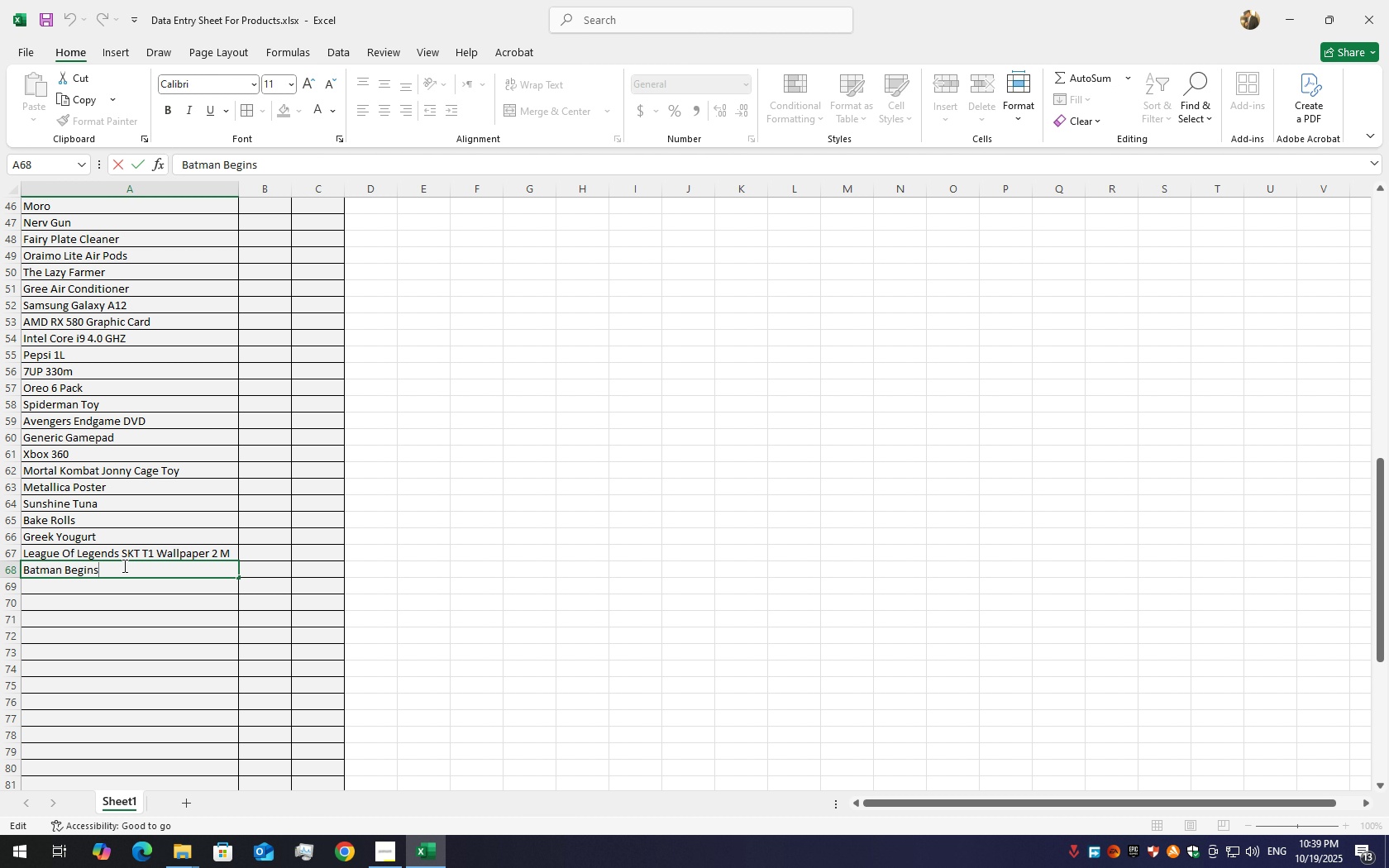 
type( DVD)
 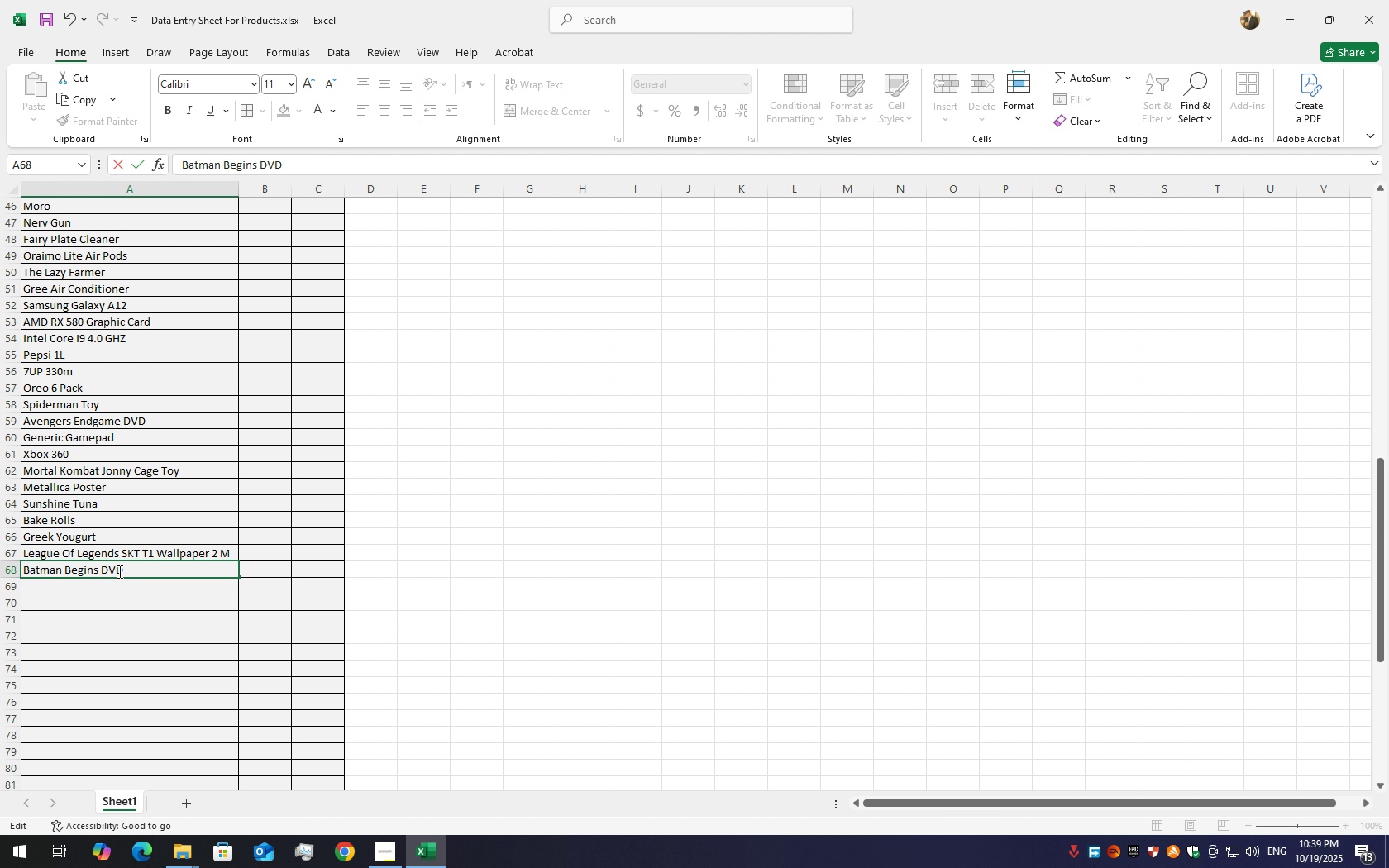 
left_click([64, 632])
 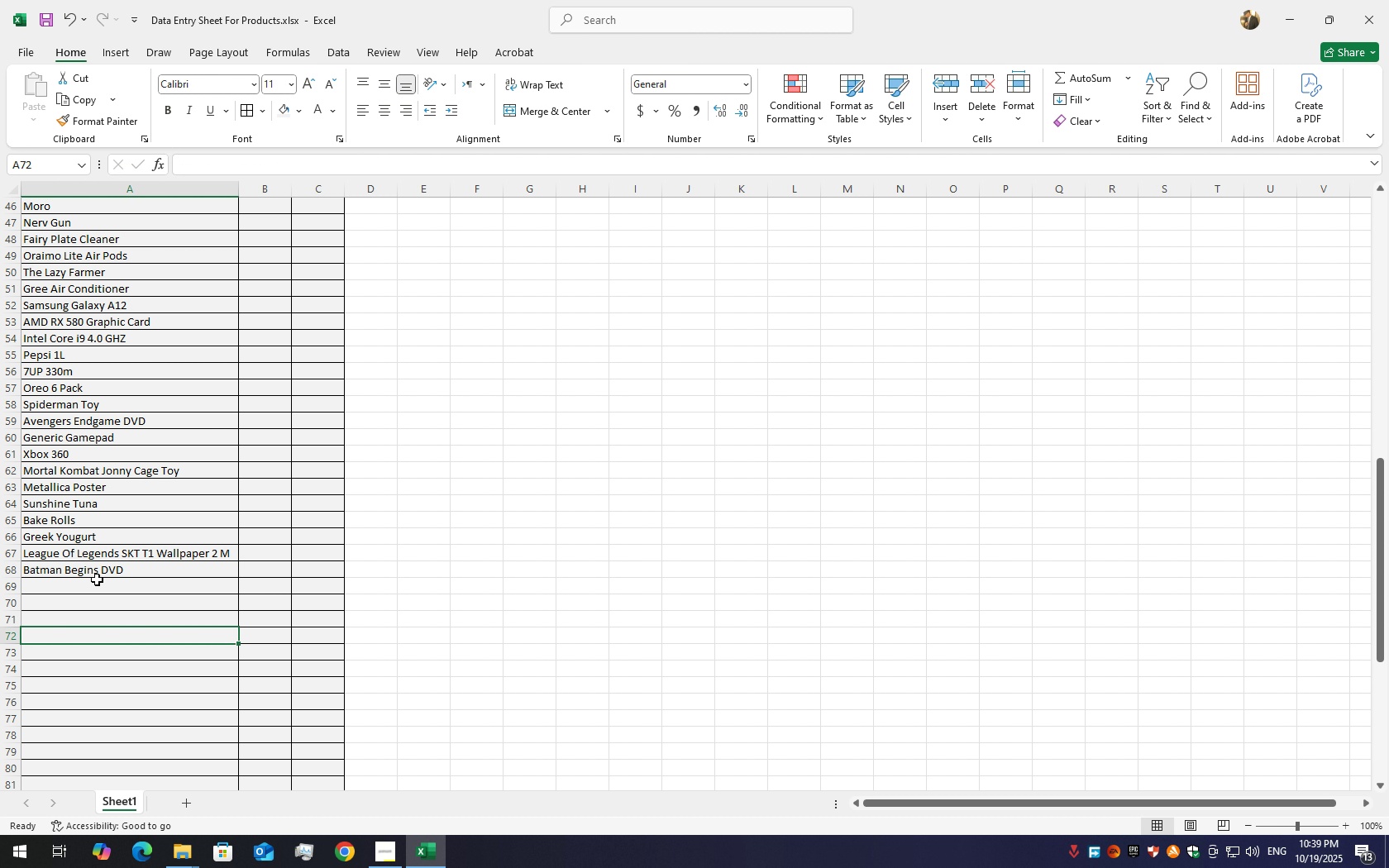 
left_click([97, 579])
 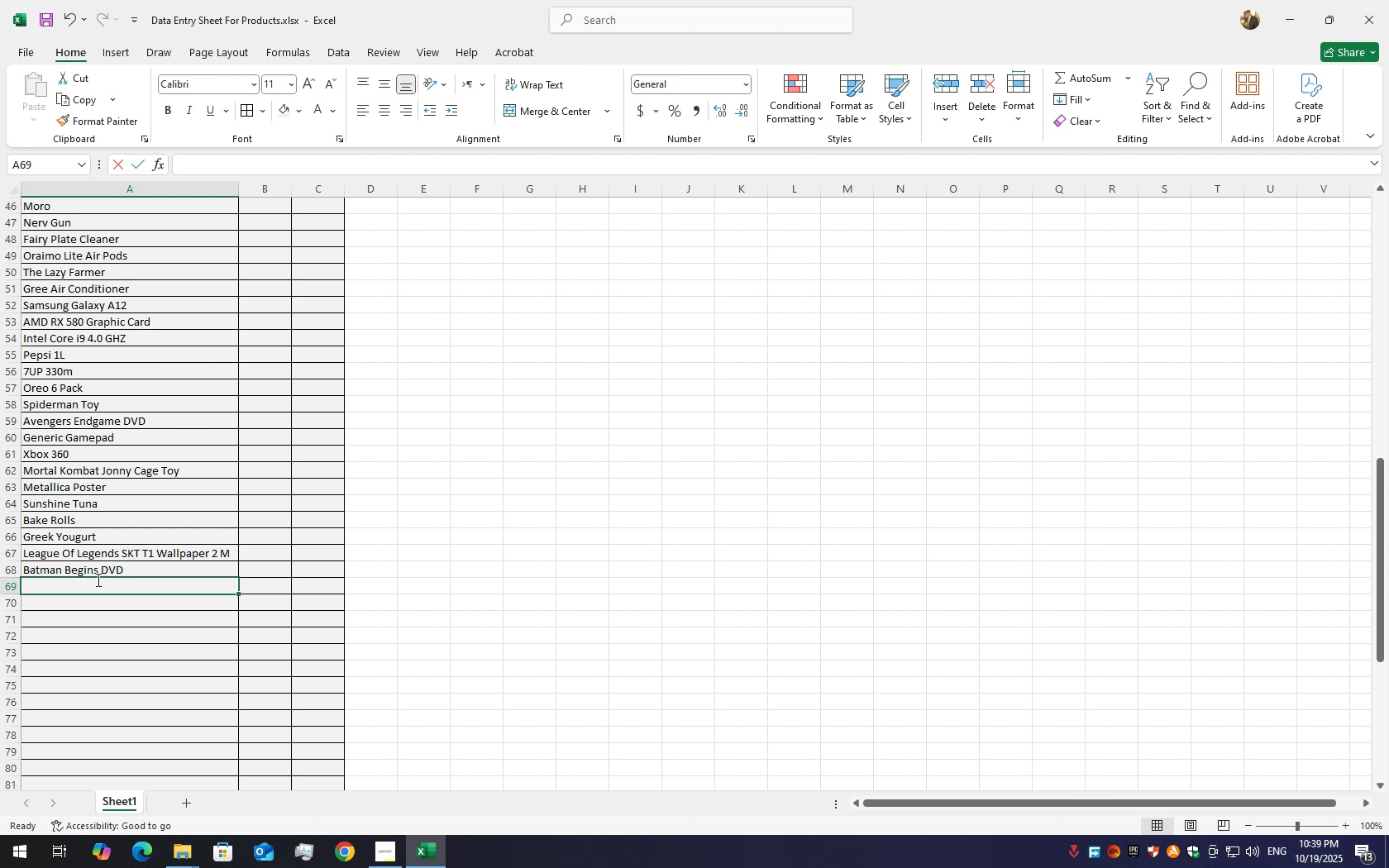 
double_click([97, 579])
 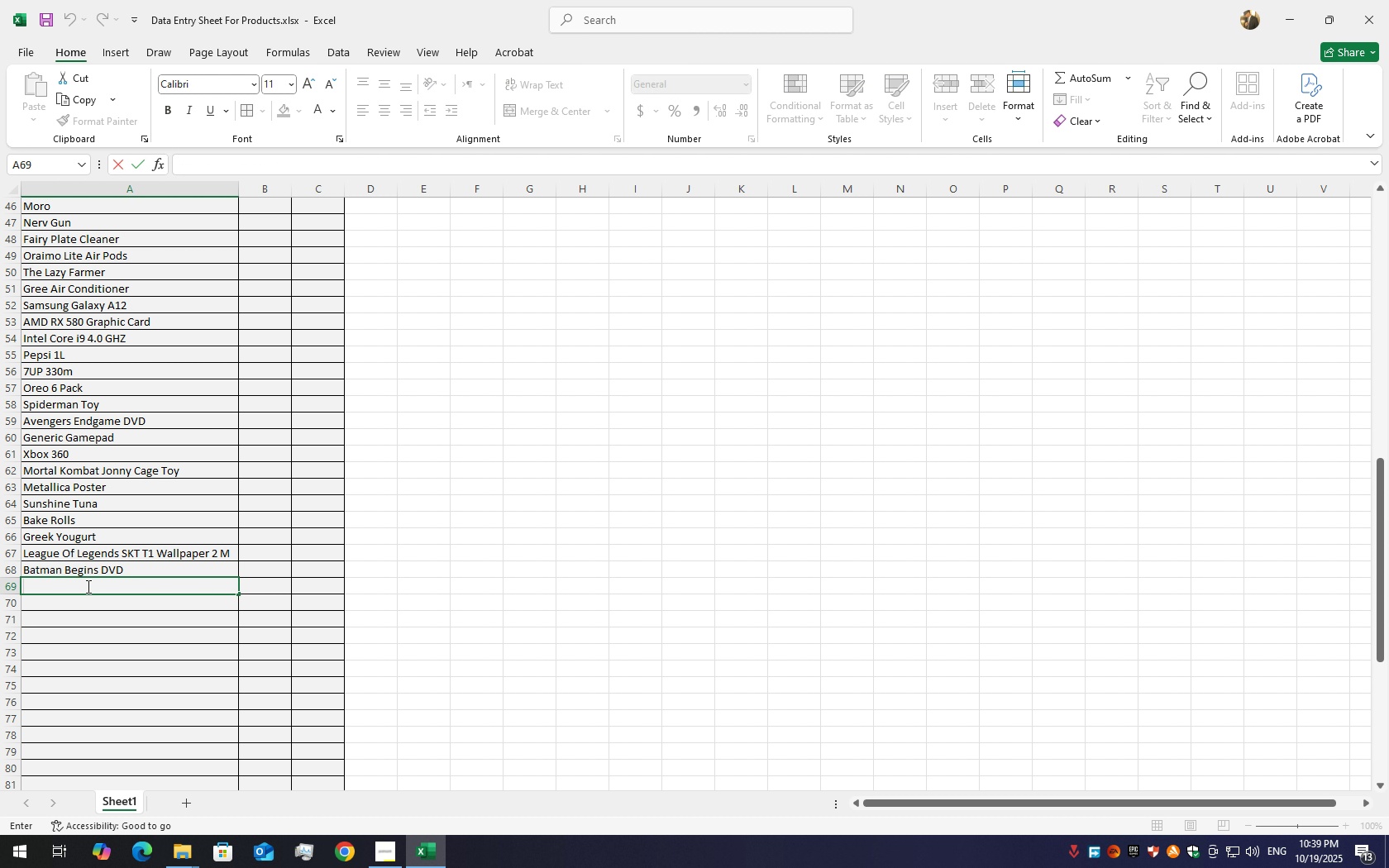 
wait(6.45)
 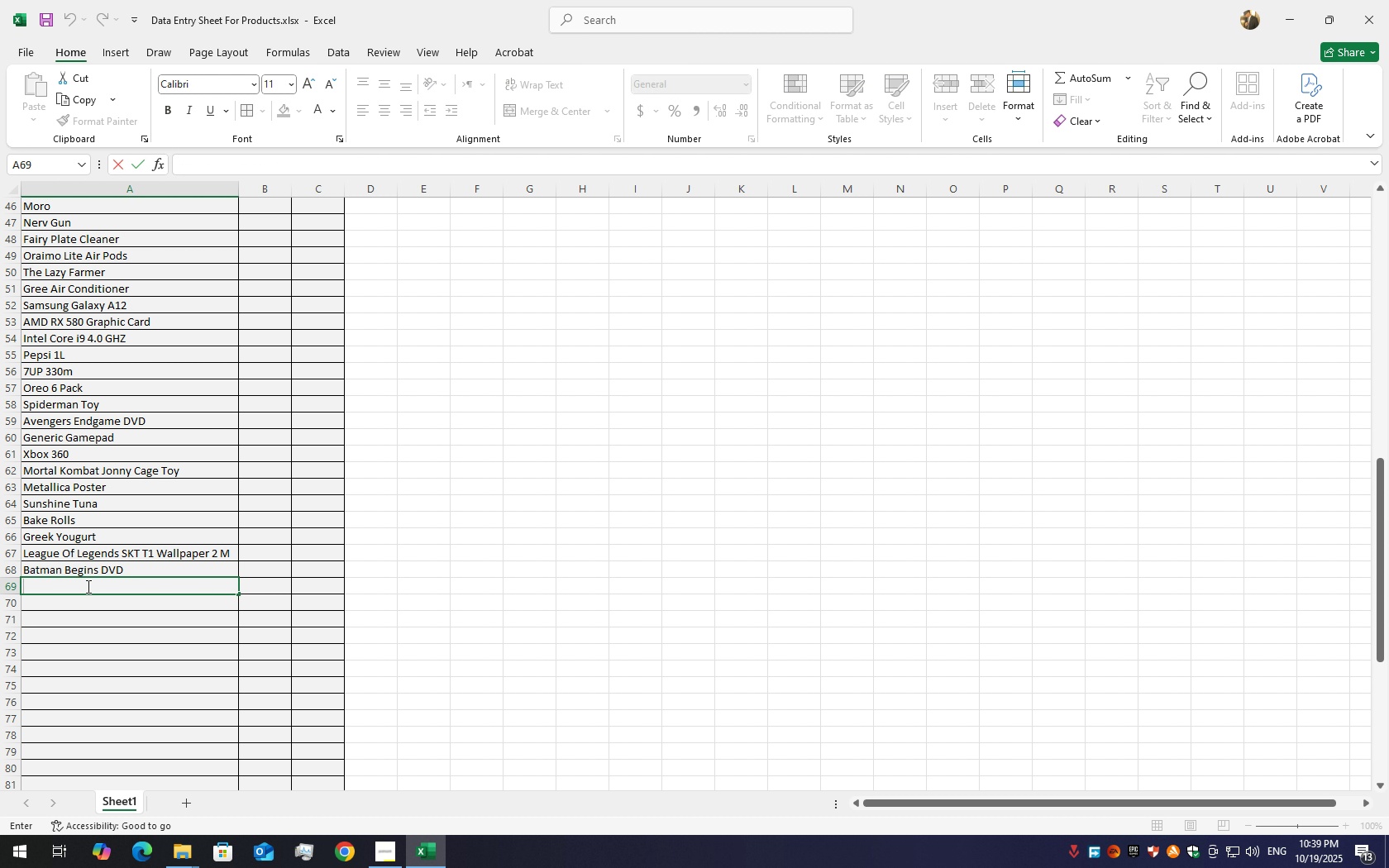 
hold_key(key=ShiftLeft, duration=1.5)
 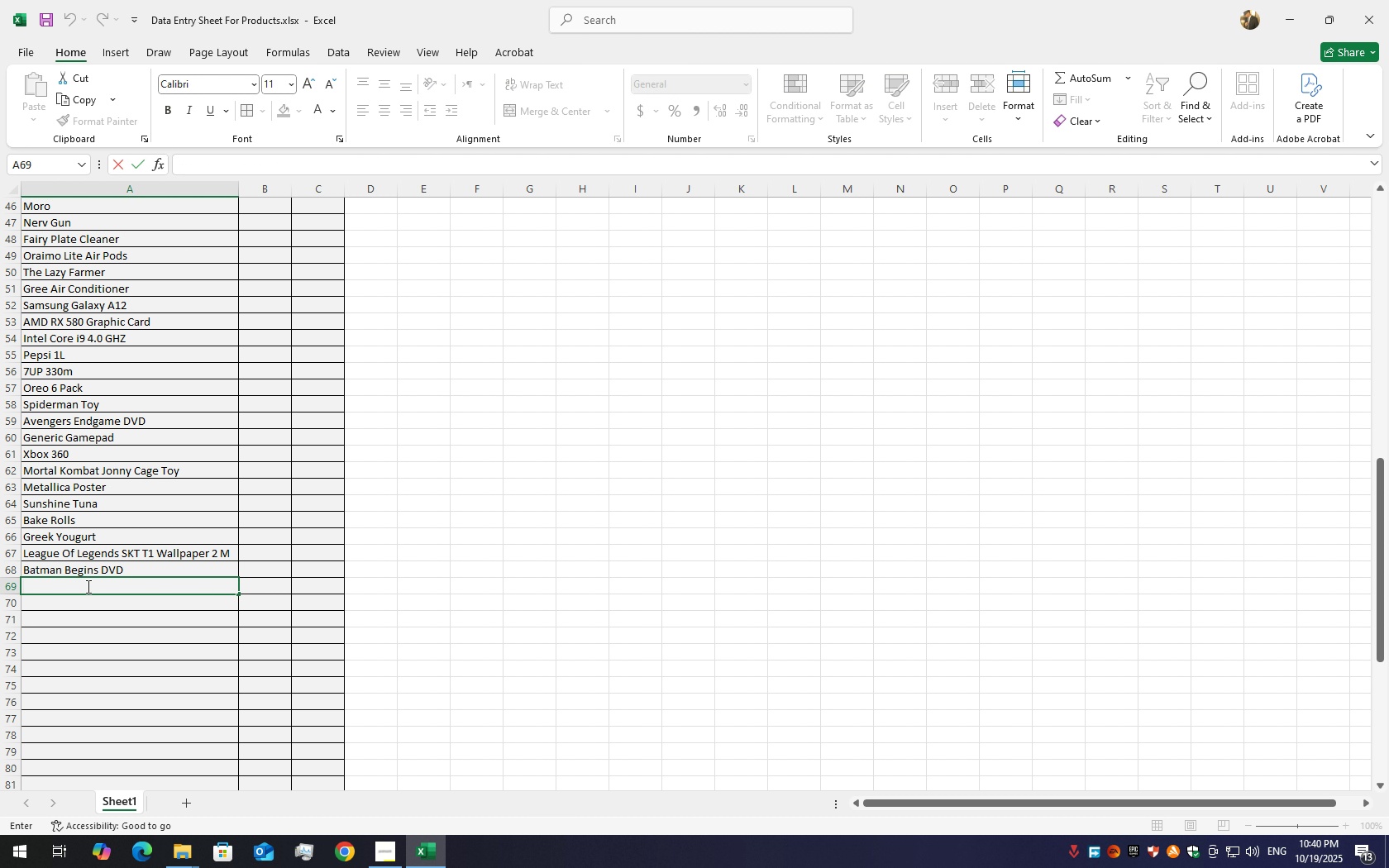 
hold_key(key=ShiftLeft, duration=1.52)
 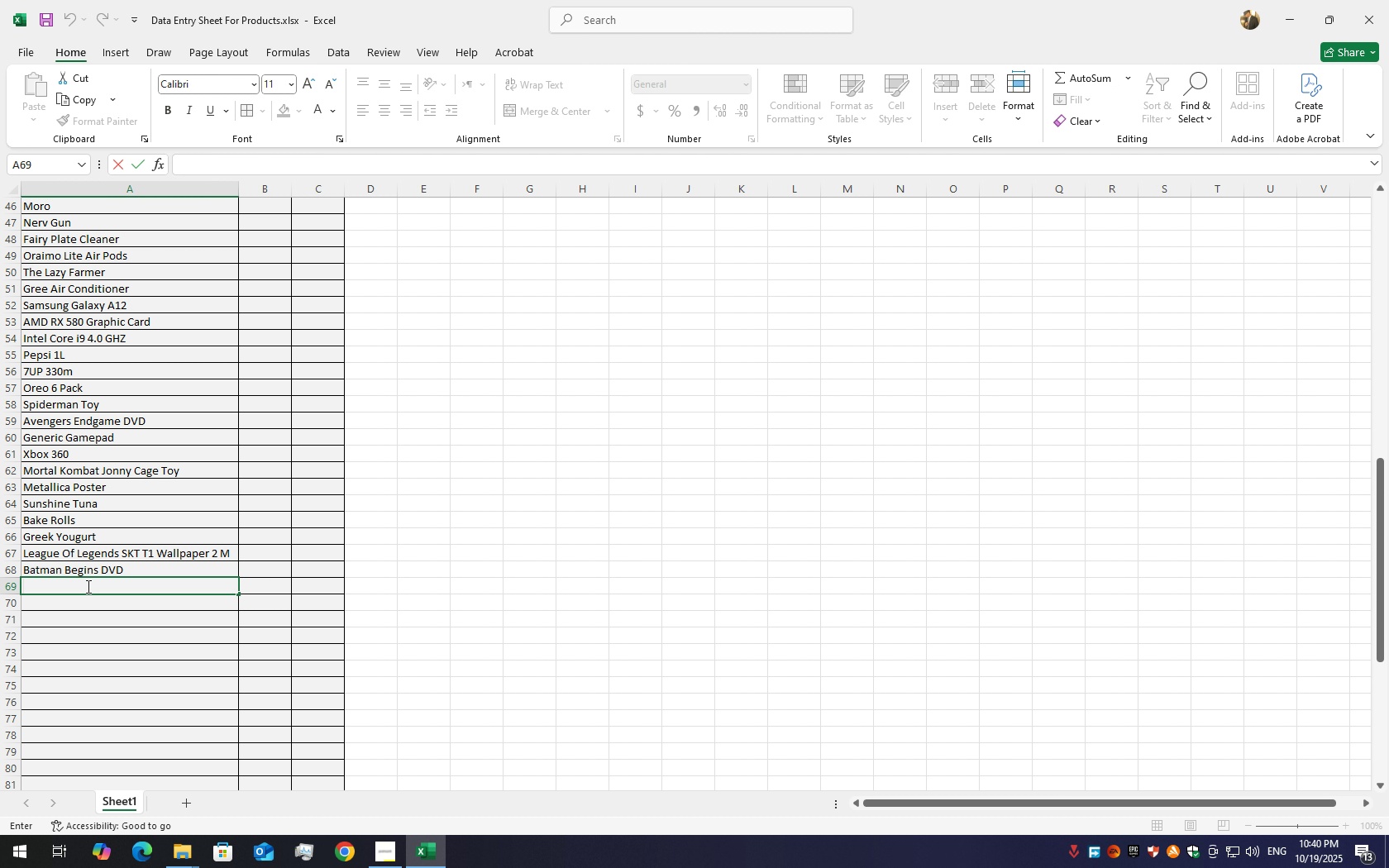 
hold_key(key=ShiftLeft, duration=1.51)
 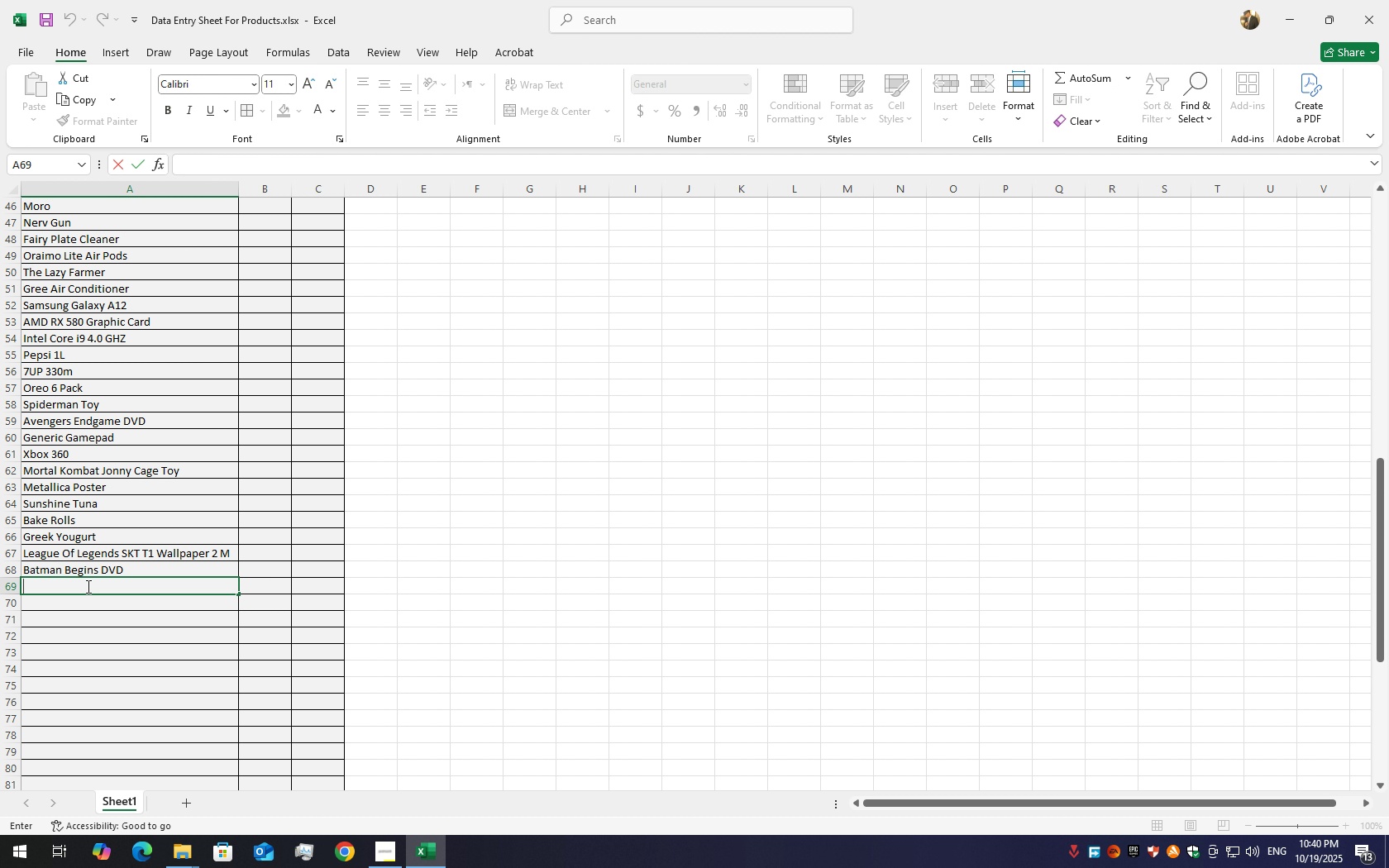 
hold_key(key=ShiftLeft, duration=1.53)
 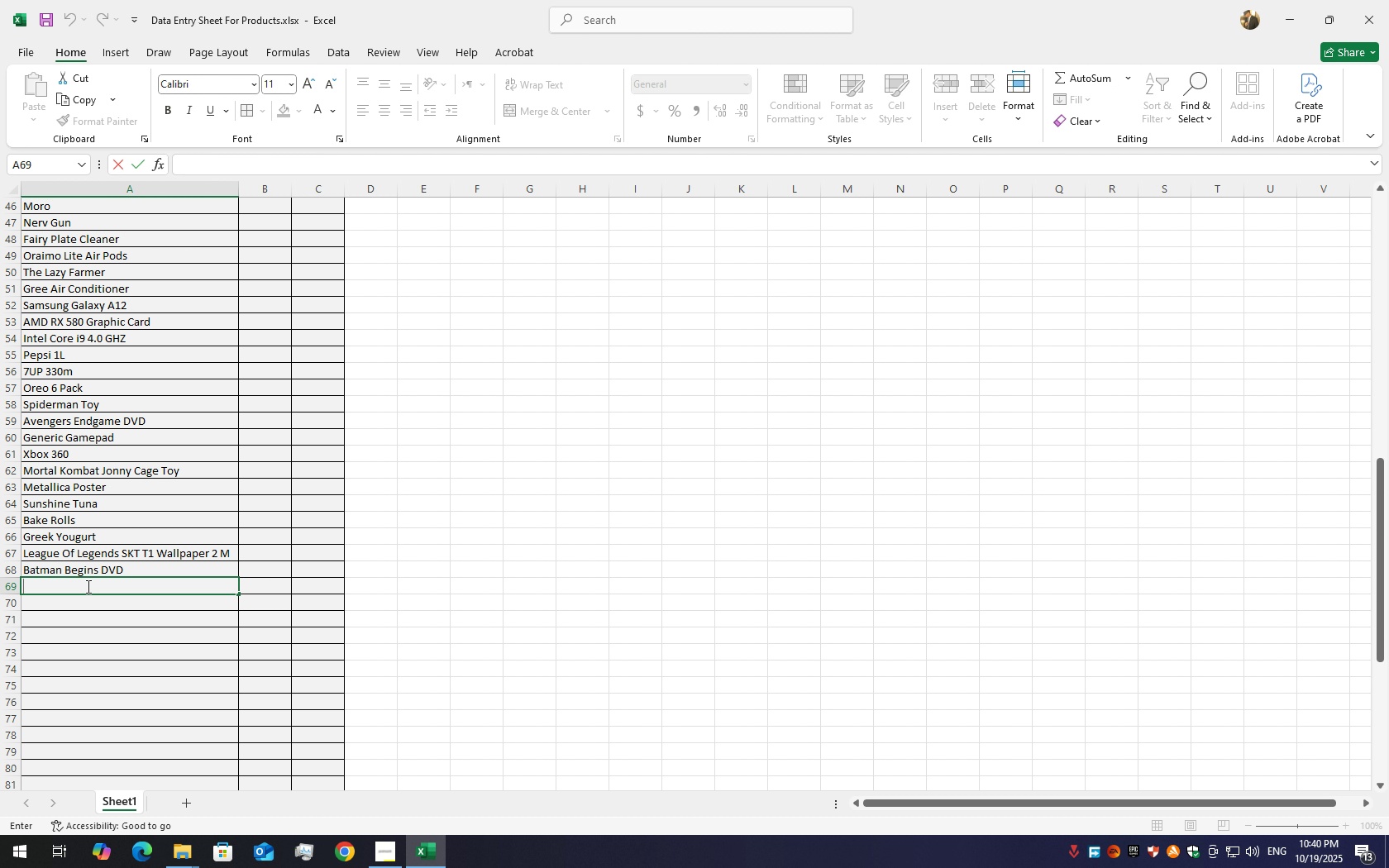 
hold_key(key=ShiftLeft, duration=1.52)
 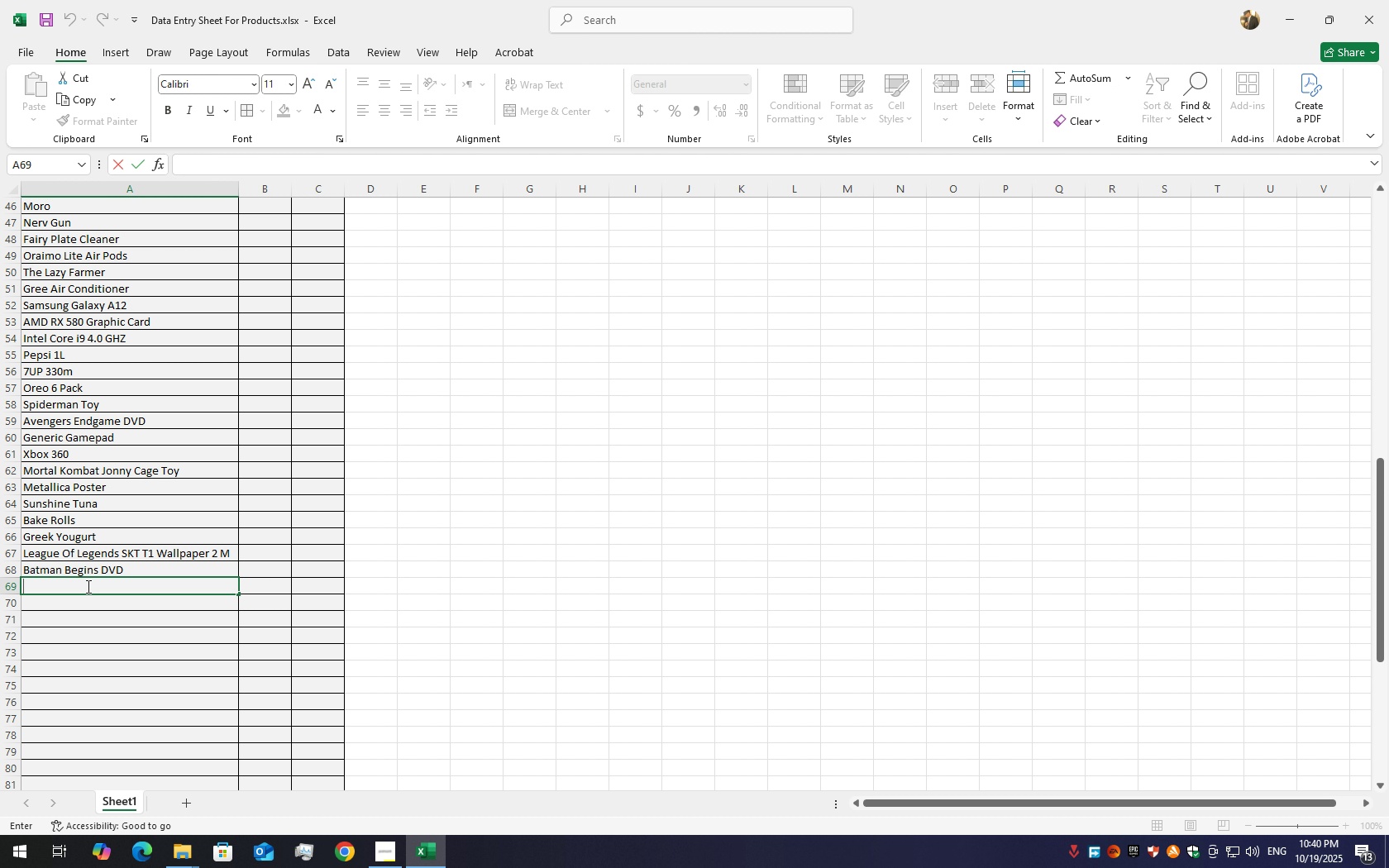 
key(Shift+B)
 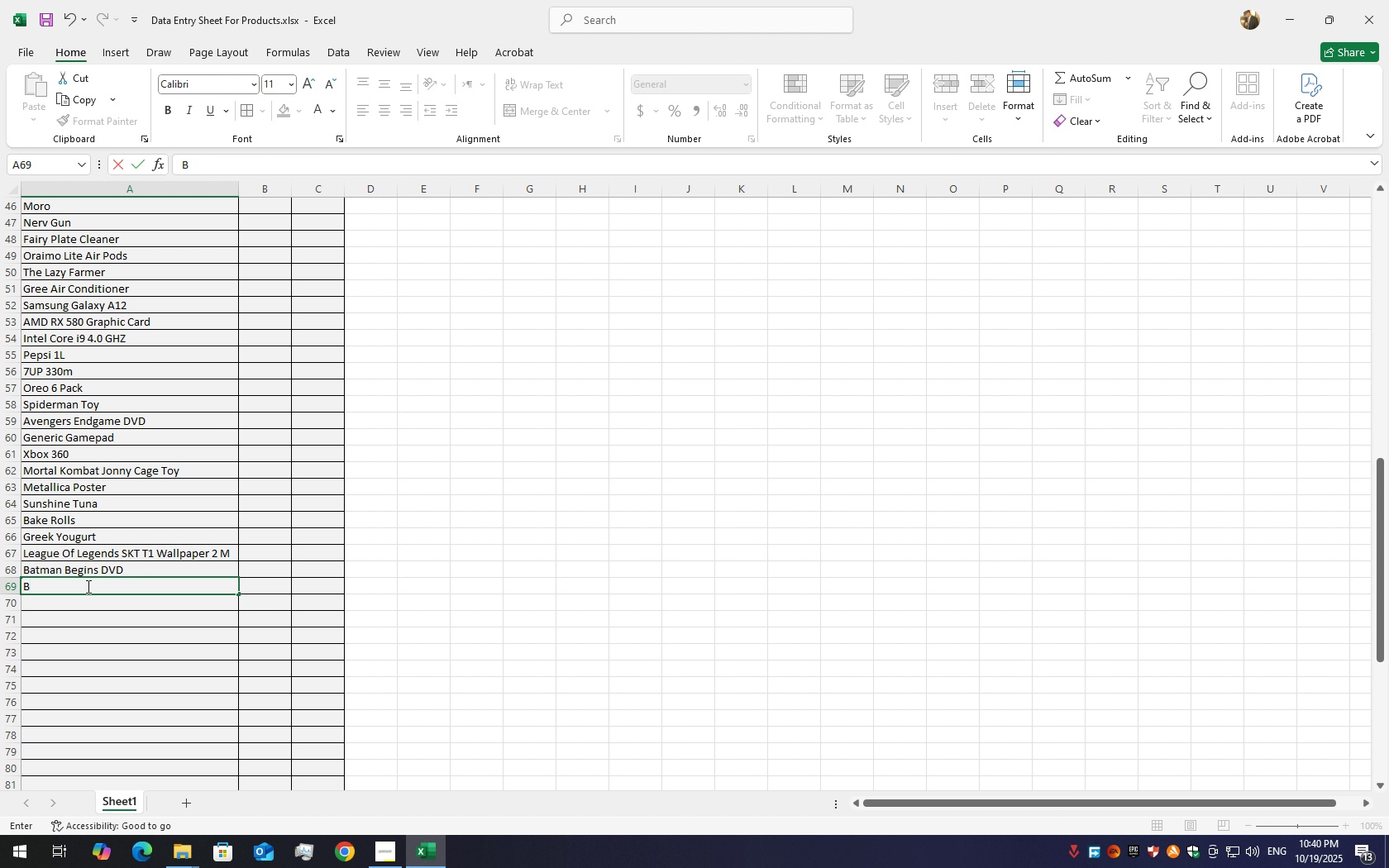 
key(Backspace)
 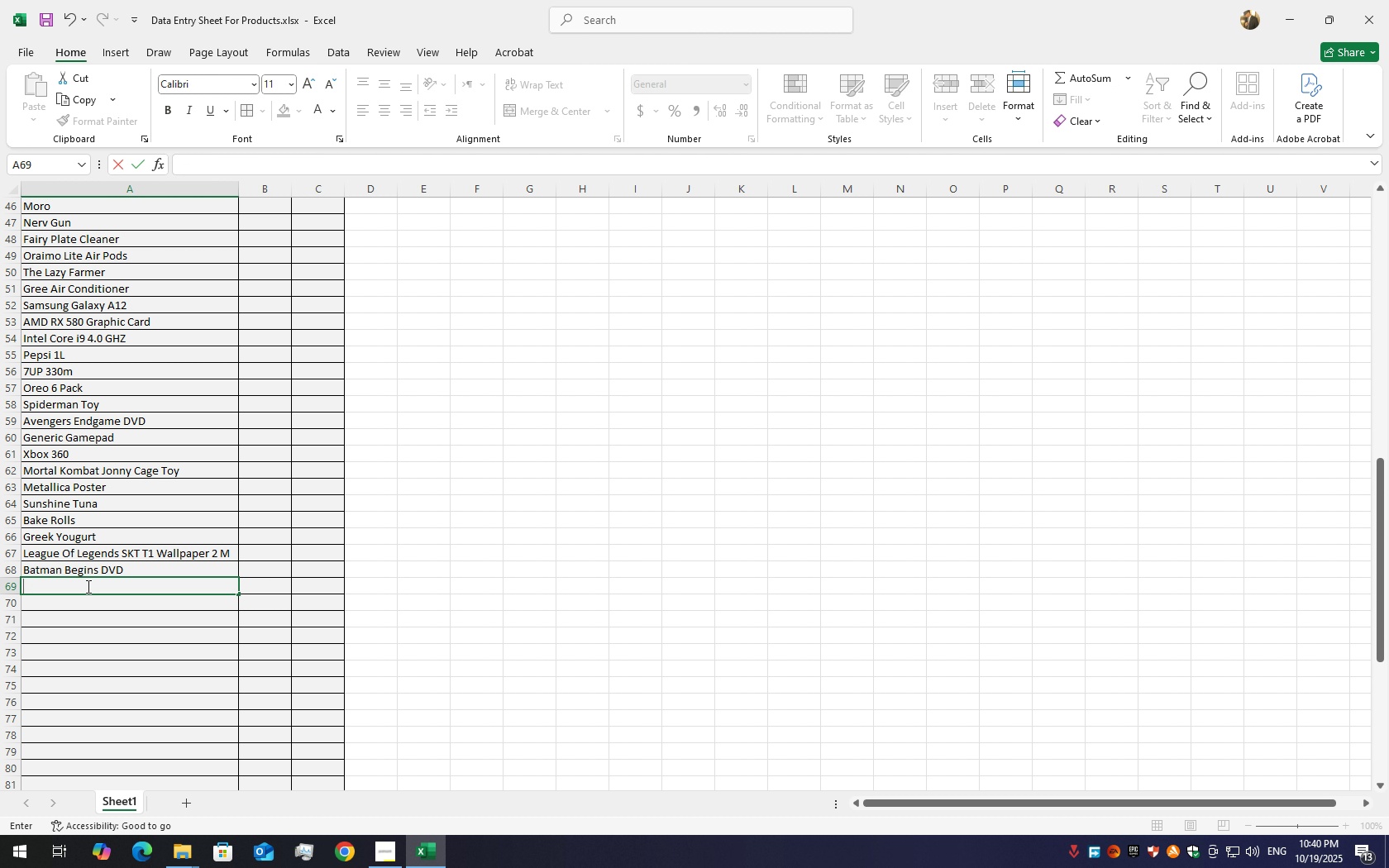 
hold_key(key=ShiftLeft, duration=1.5)
 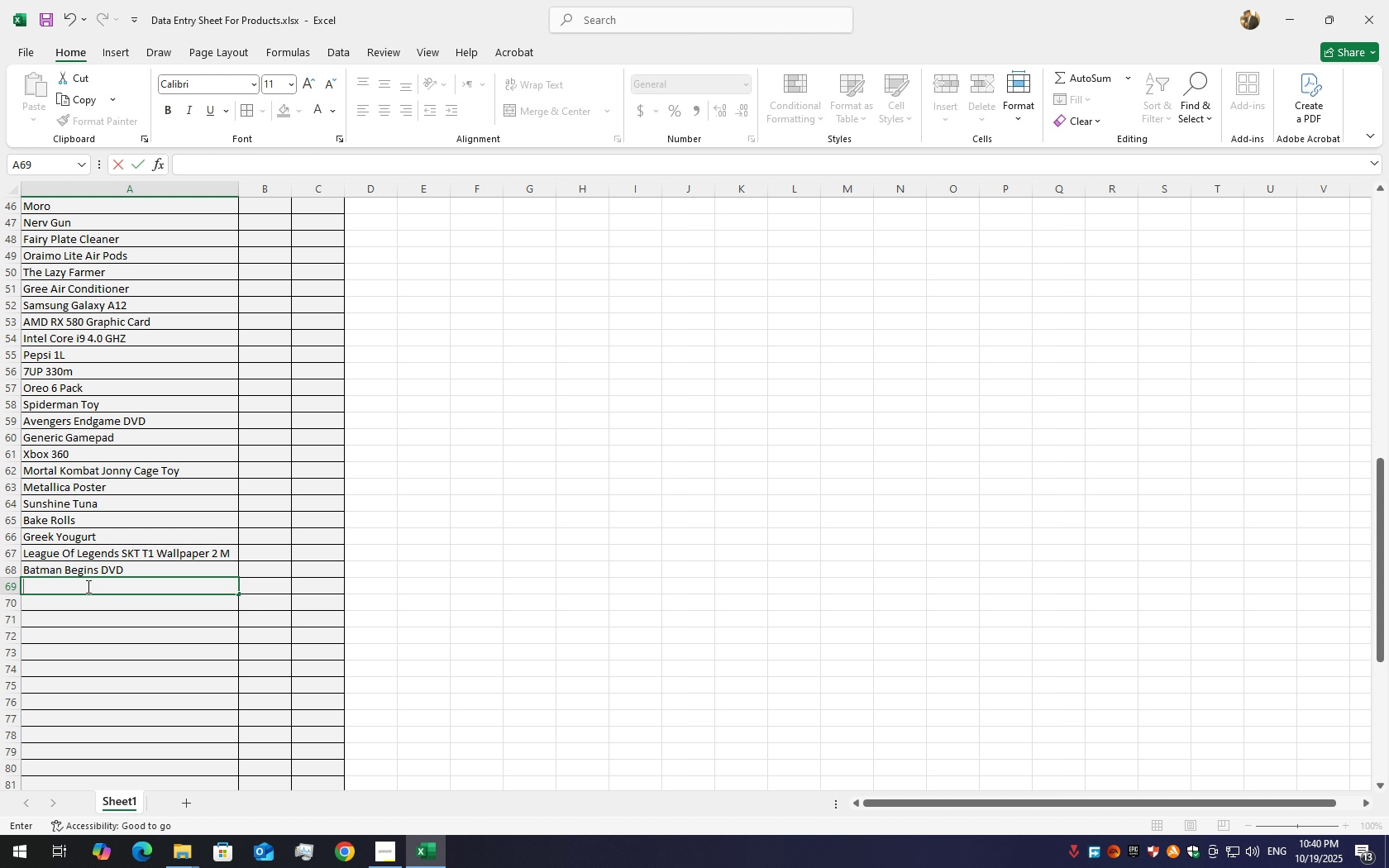 
hold_key(key=ShiftLeft, duration=1.52)
 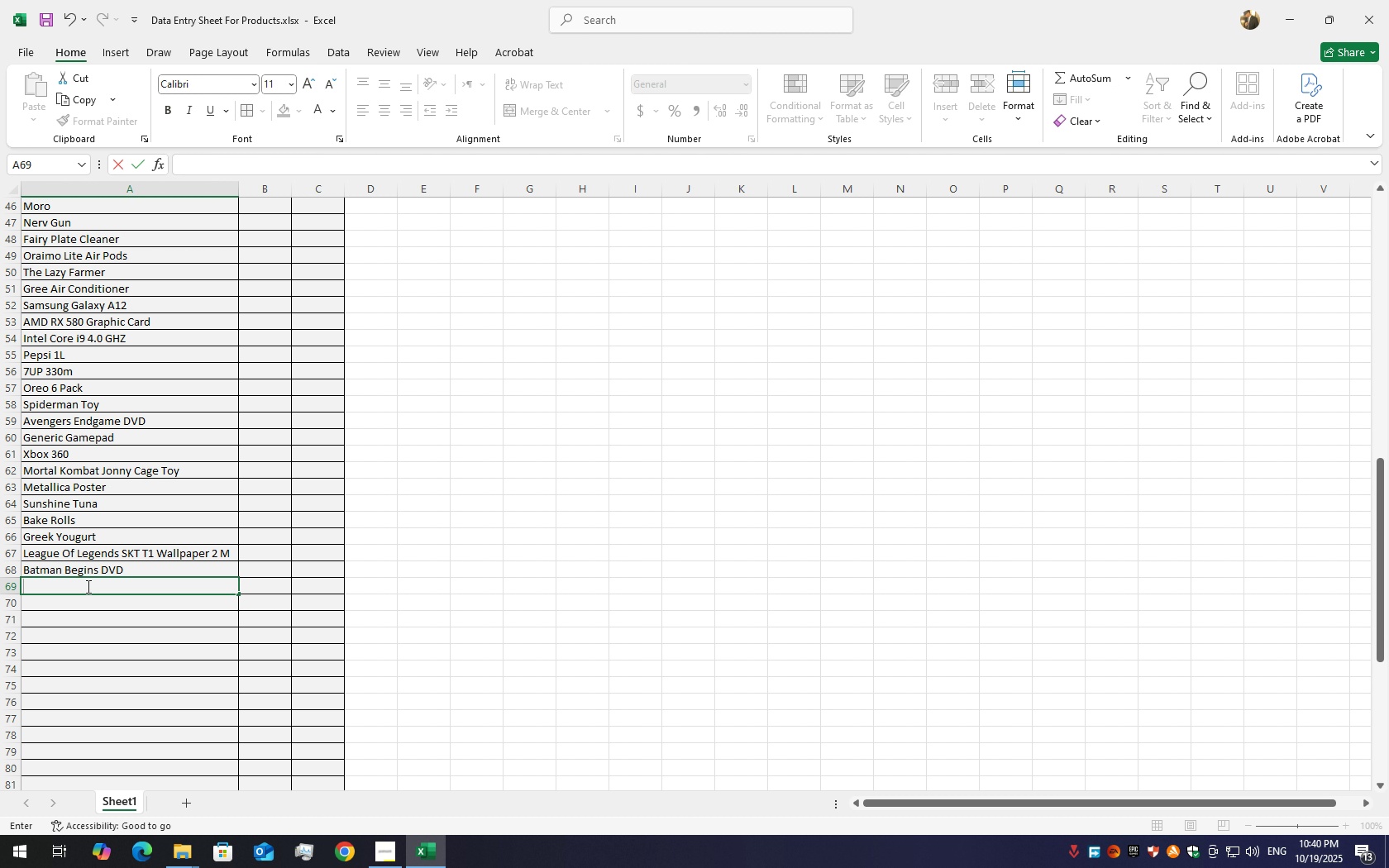 
hold_key(key=ShiftLeft, duration=1.29)
 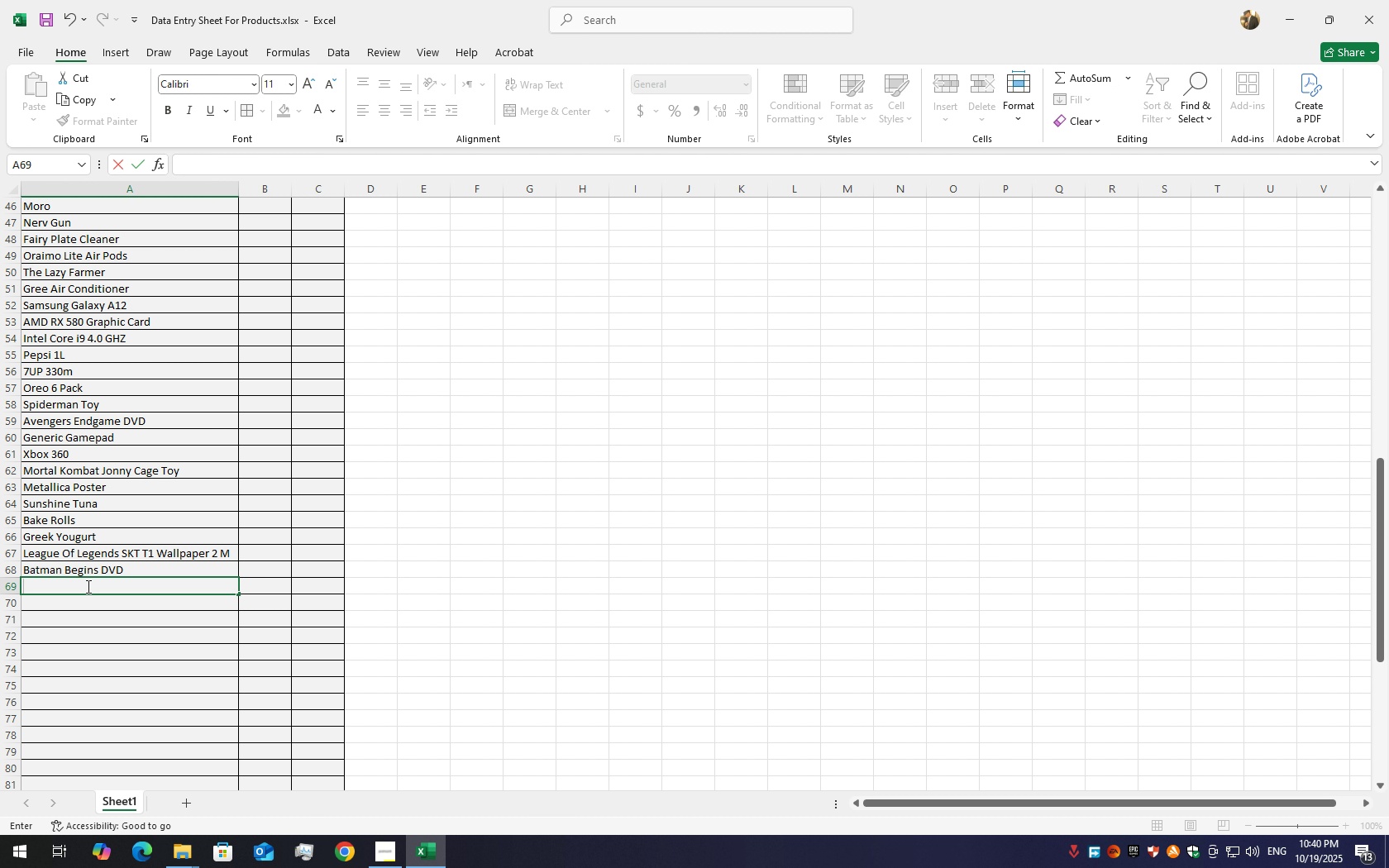 
wait(12.66)
 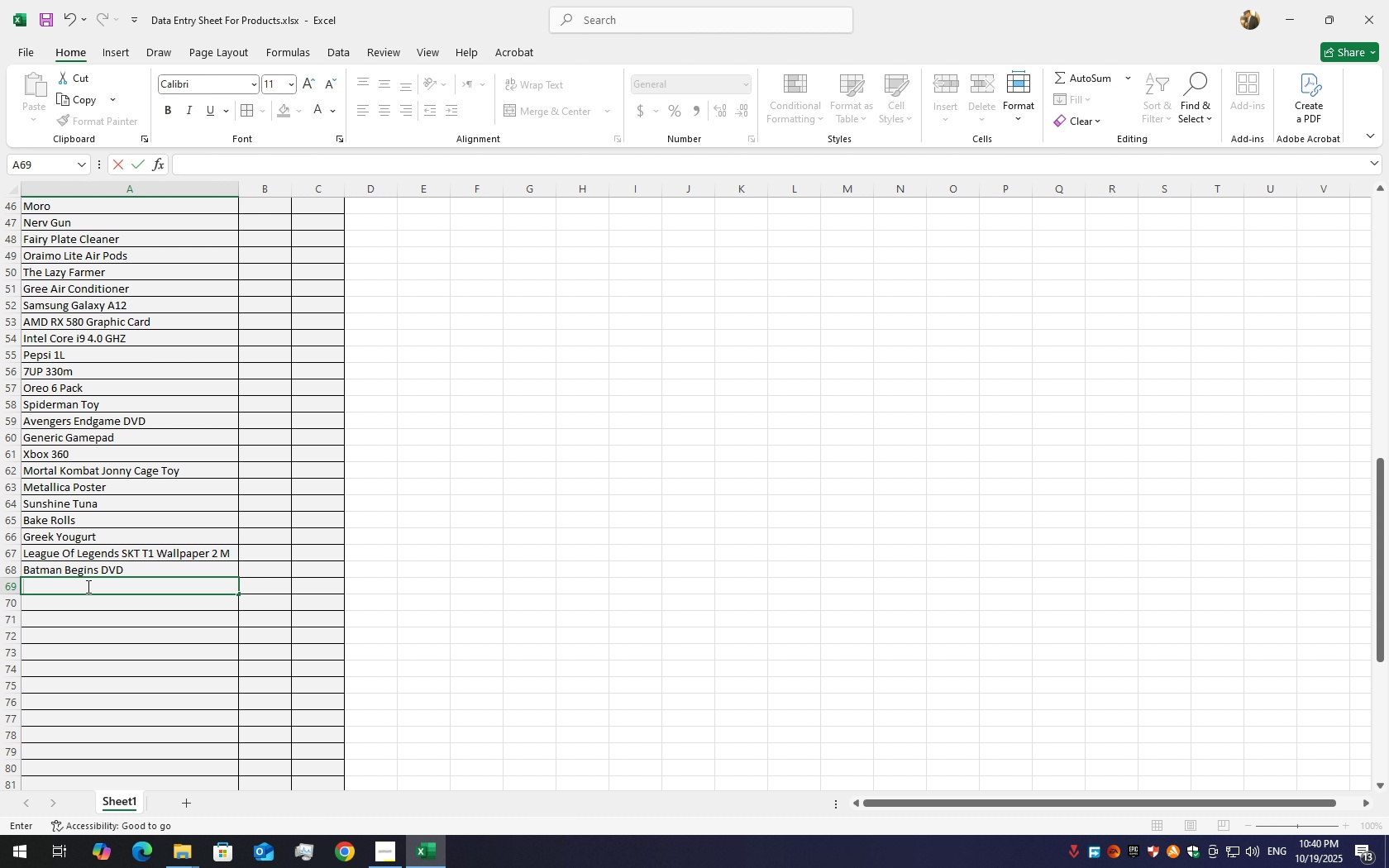 
type(E)
key(Backspace)
type(Ep)
key(Backspace)
type(d)
key(Backspace)
key(Backspace)
 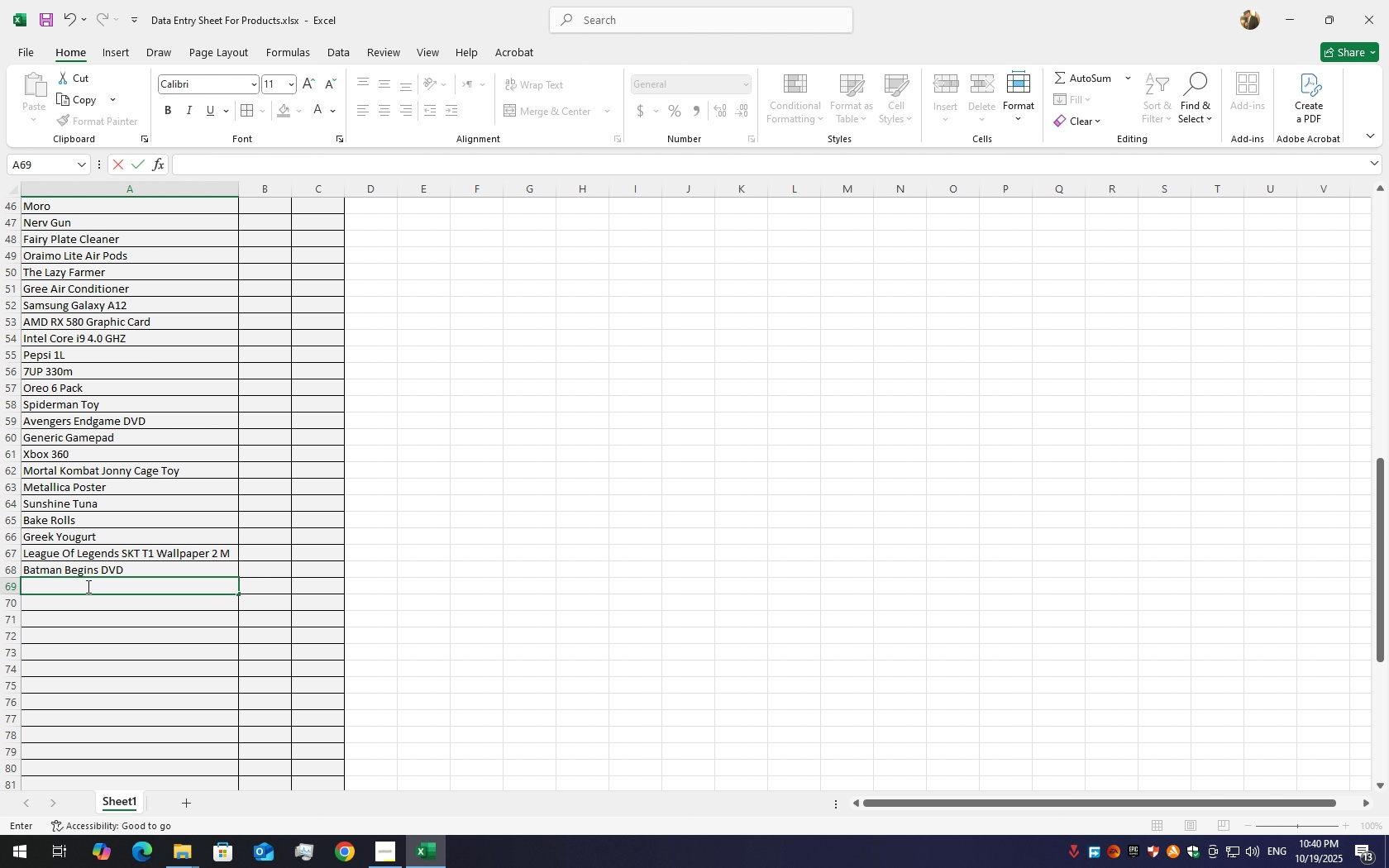 
wait(7.8)
 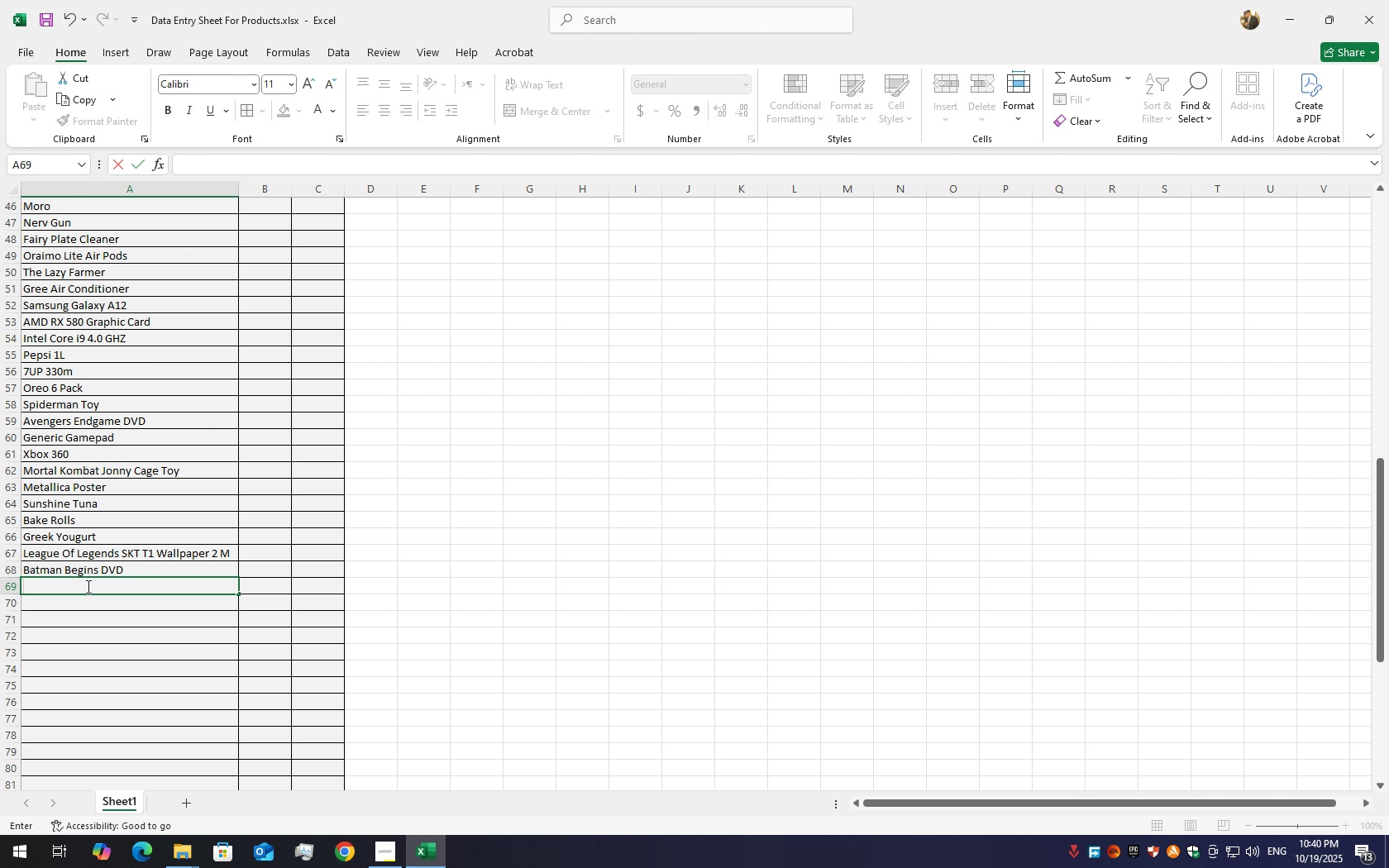 
key(Shift+L)
 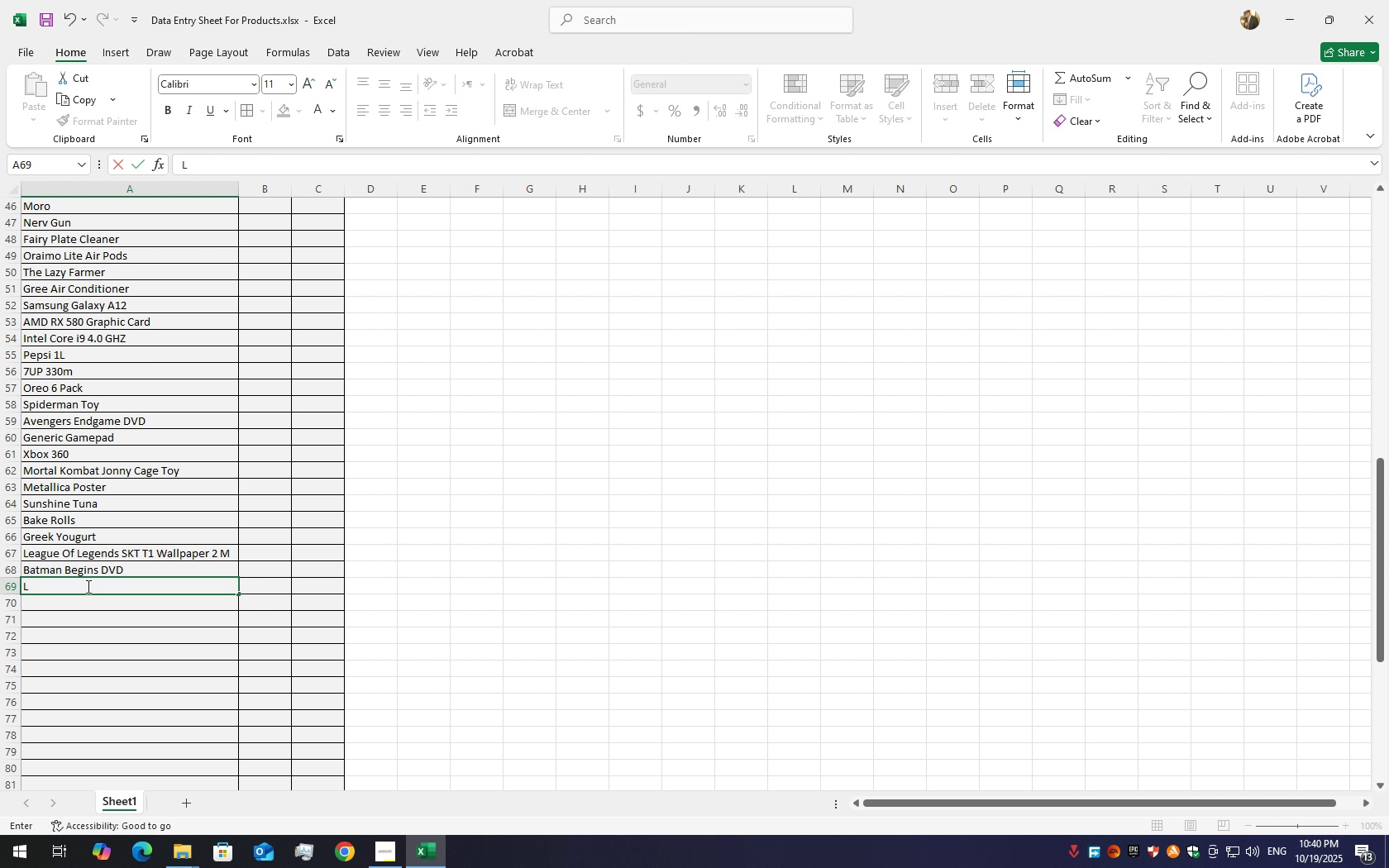 
key(Backspace)
 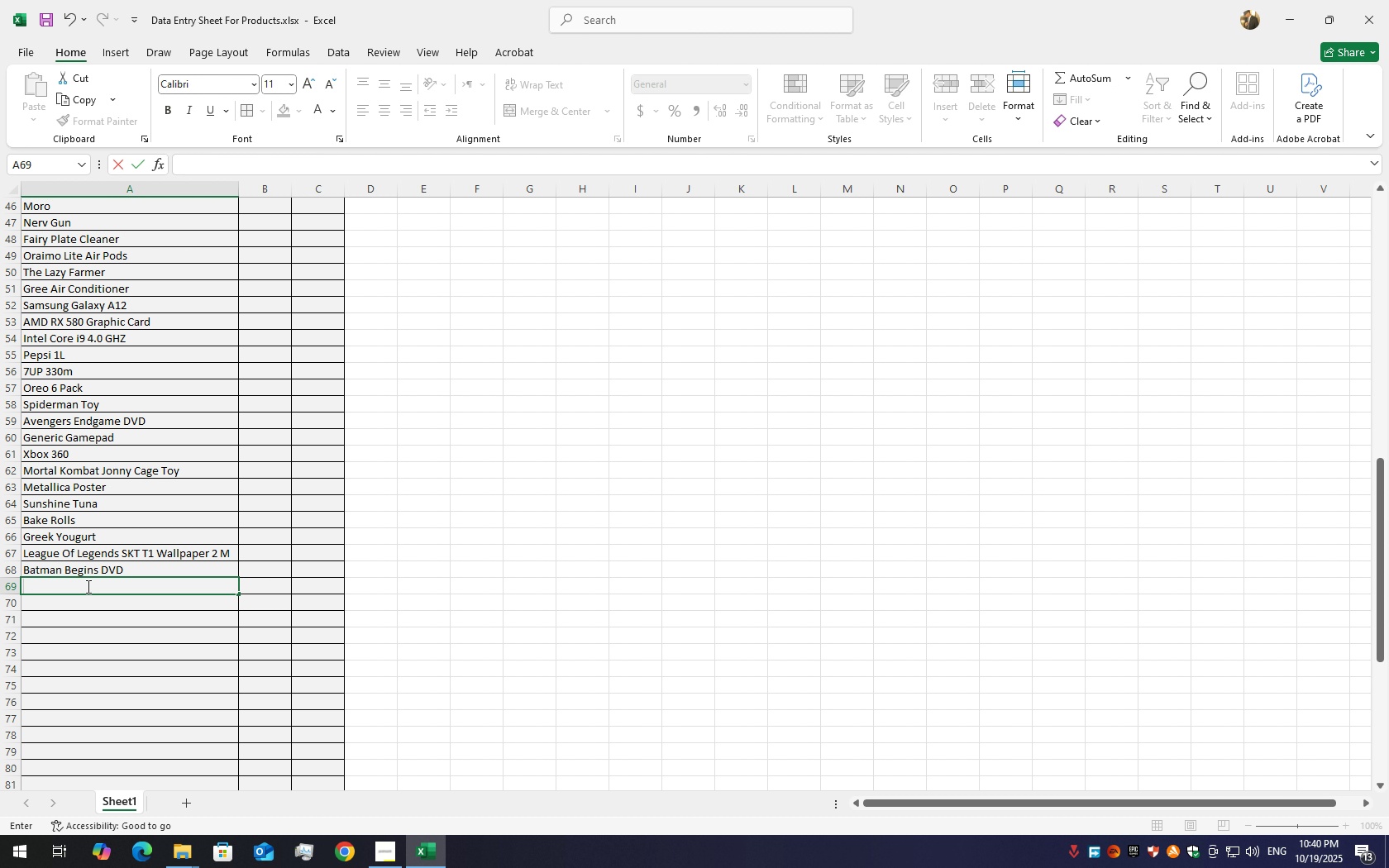 
hold_key(key=ShiftLeft, duration=1.51)
 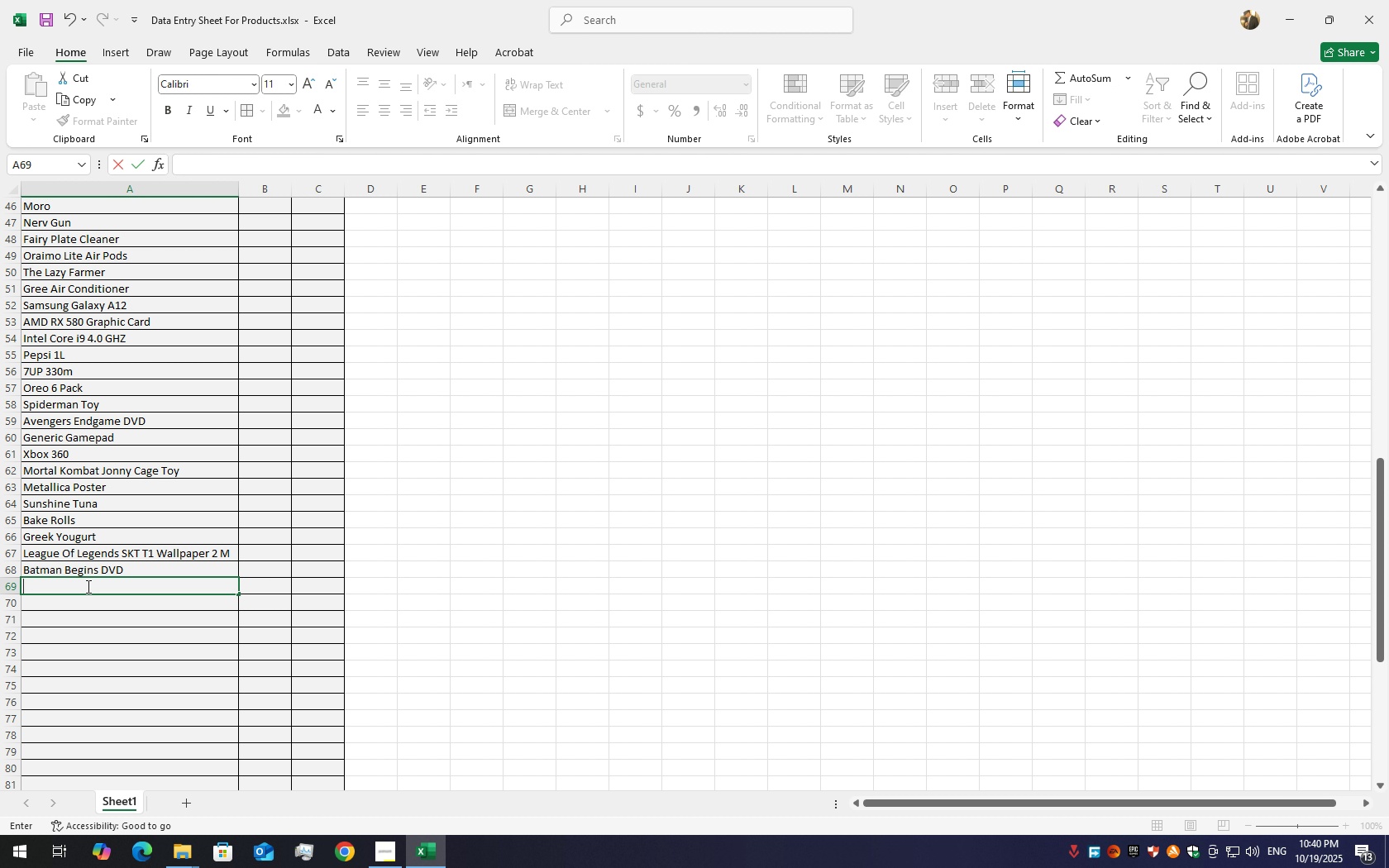 
hold_key(key=ShiftLeft, duration=1.5)
 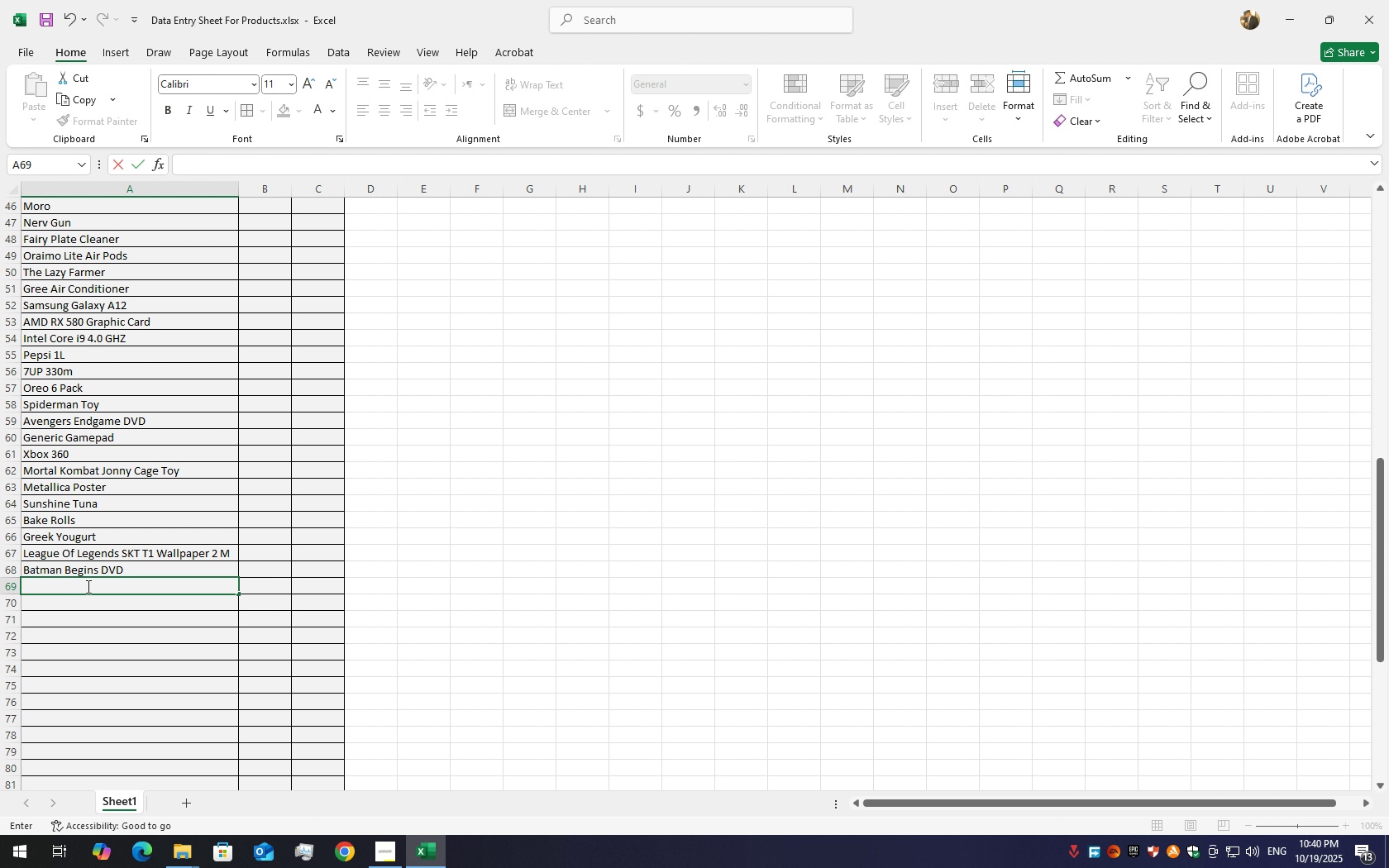 
hold_key(key=ShiftLeft, duration=1.5)
 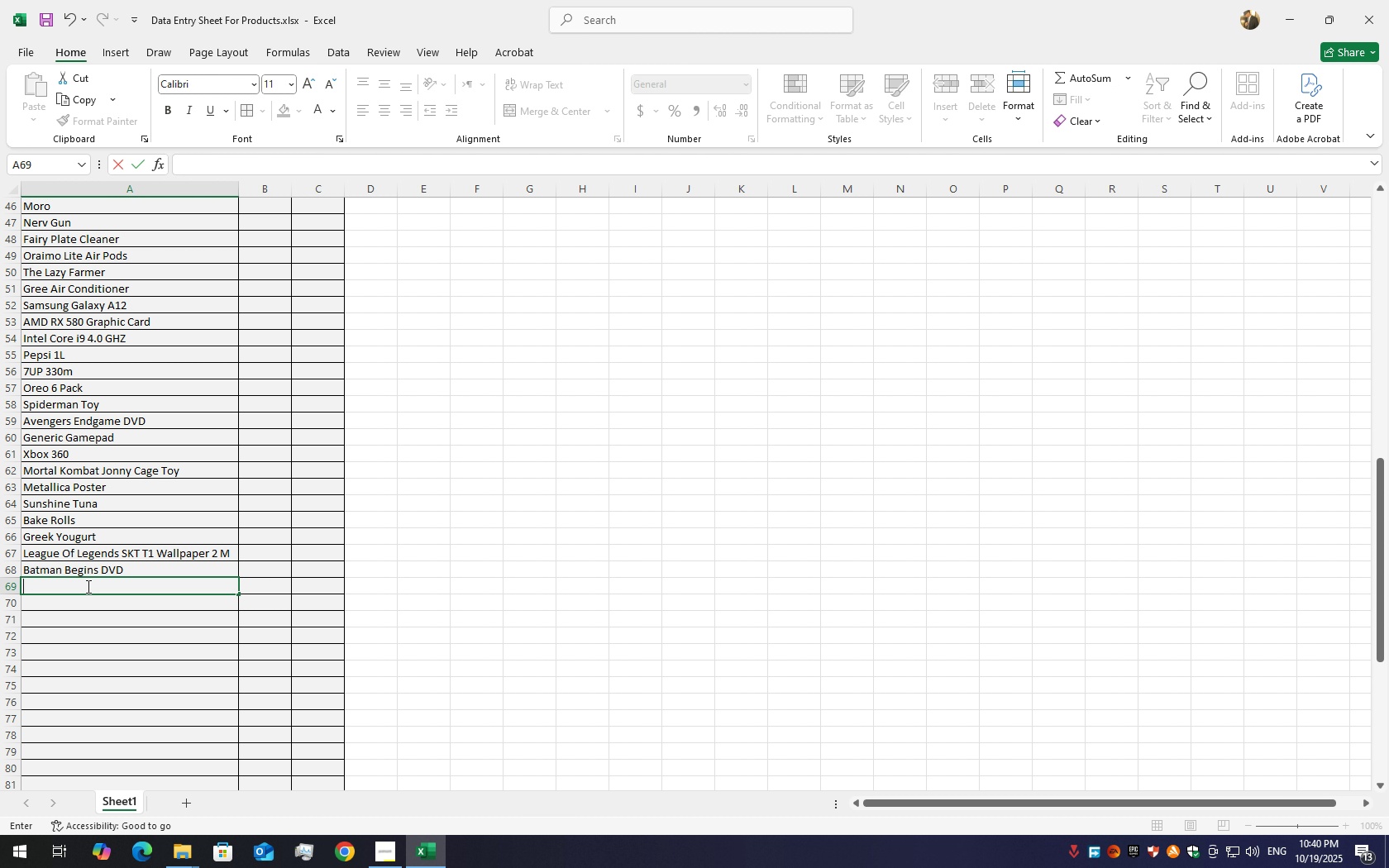 
hold_key(key=ShiftLeft, duration=1.51)
 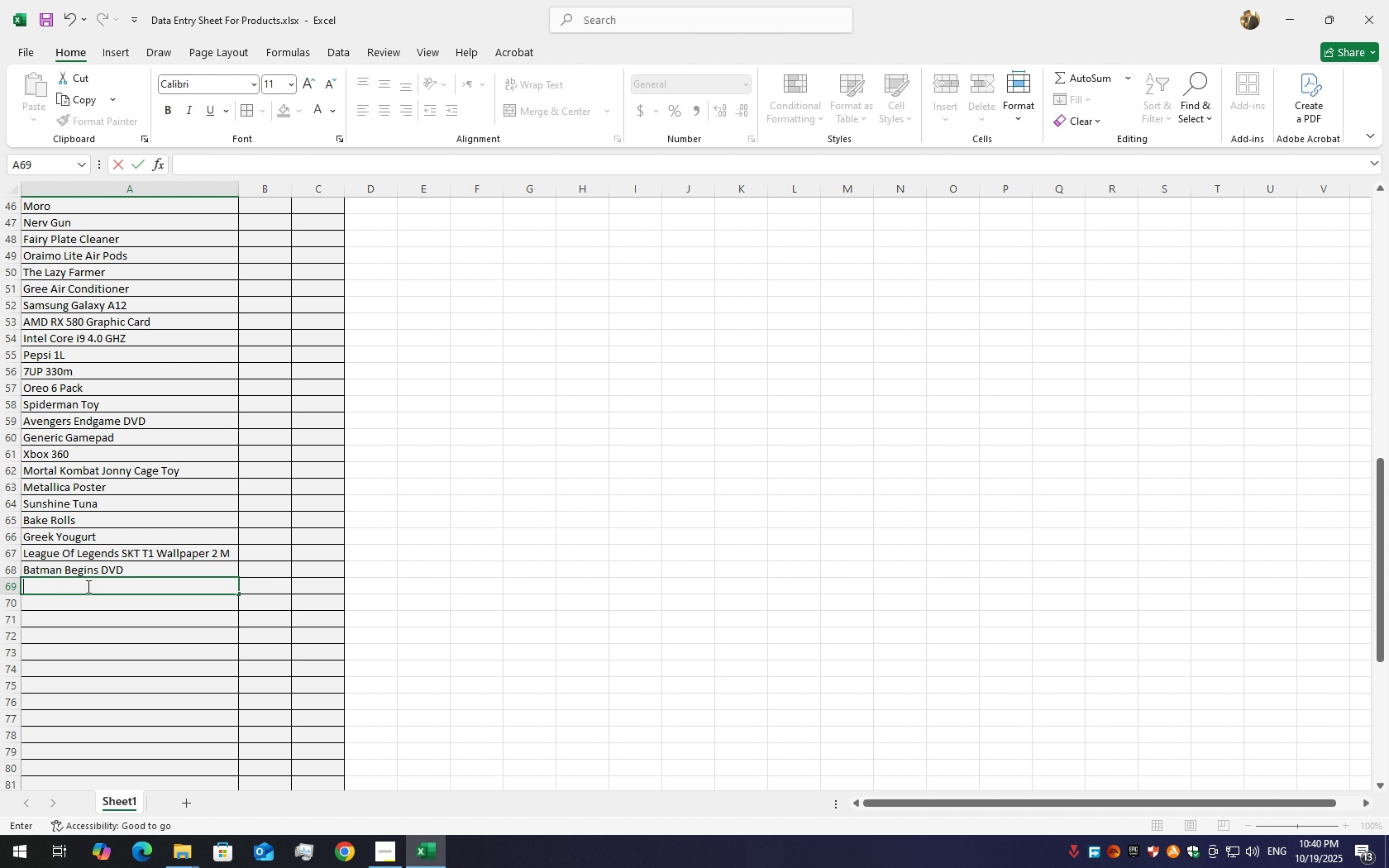 
hold_key(key=ShiftLeft, duration=1.52)
 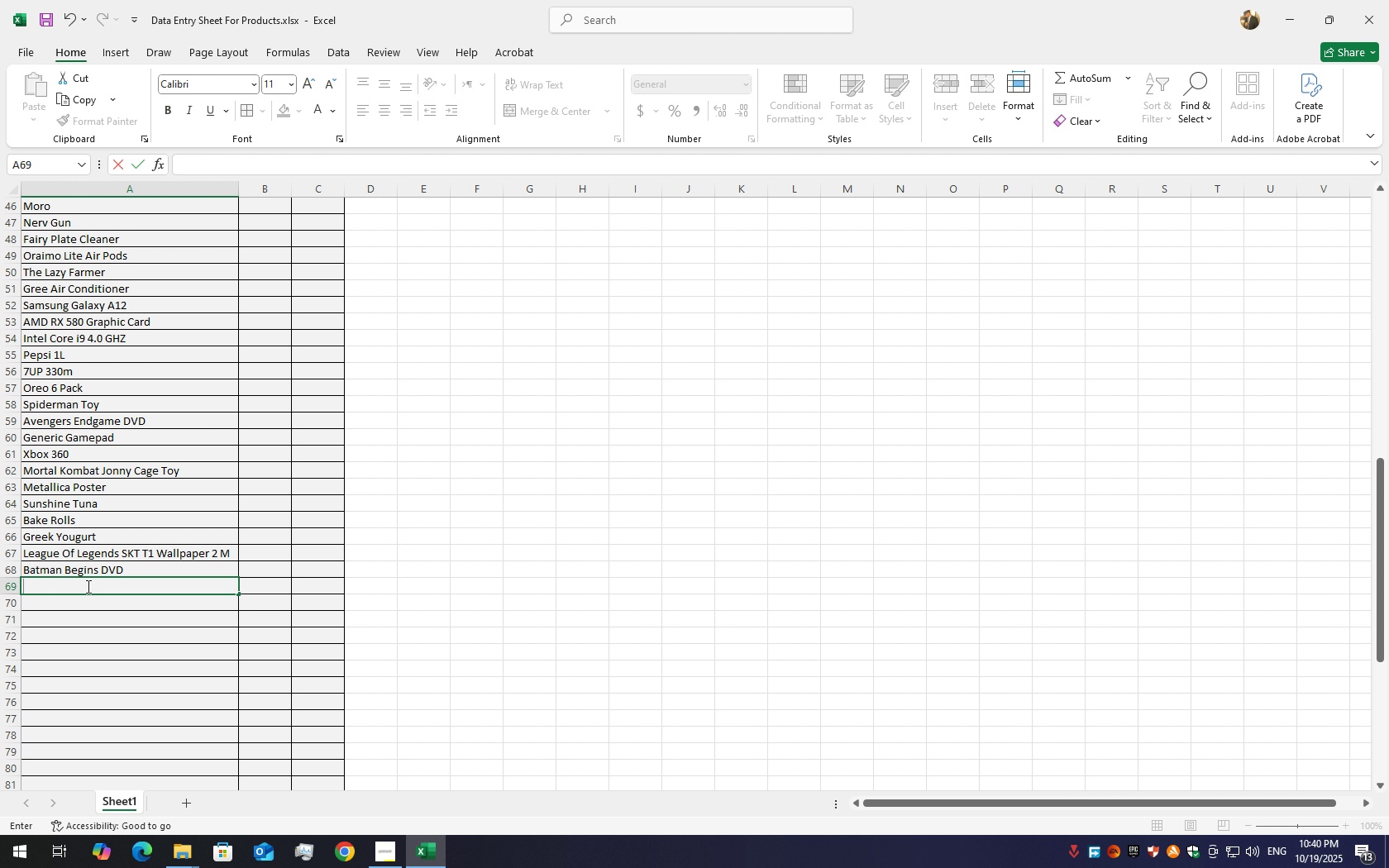 
type(F)
key(Backspace)
type(Hel)
key(Backspace)
type(althy Cola )
key(Backspace)
type(25)
key(Backspace)
key(Backspace)
type( 250m)
 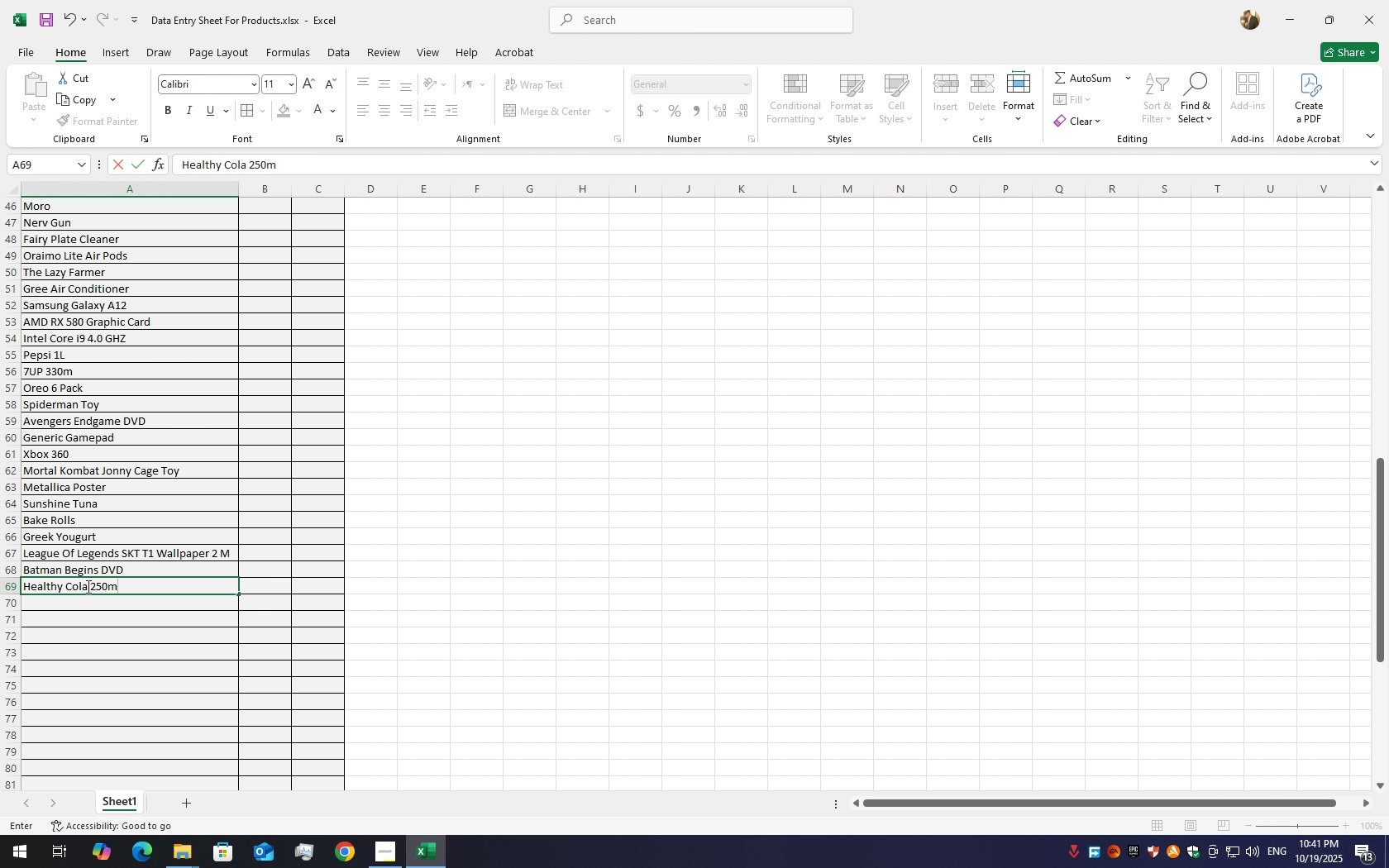 
double_click([56, 609])
 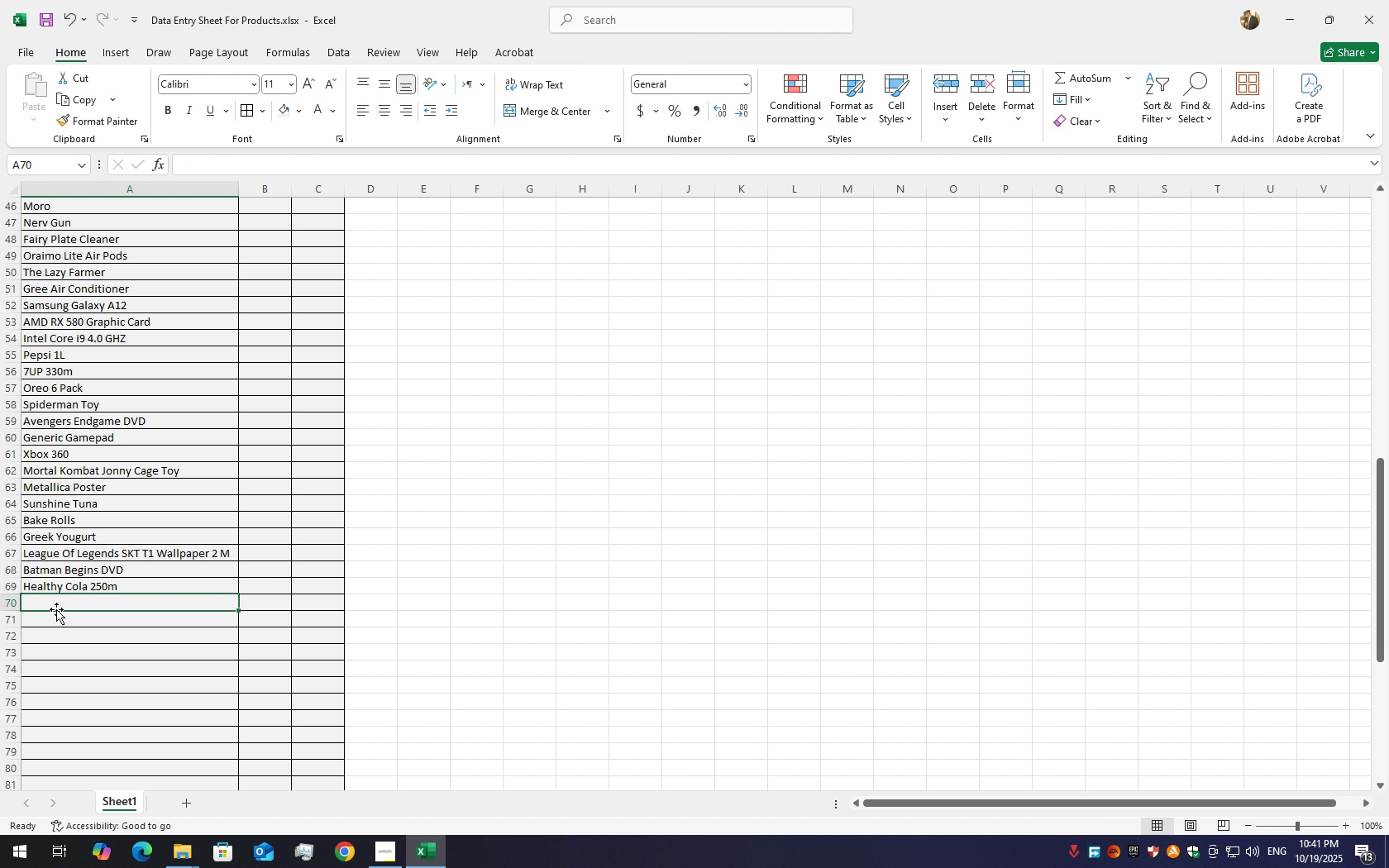 
triple_click([56, 609])
 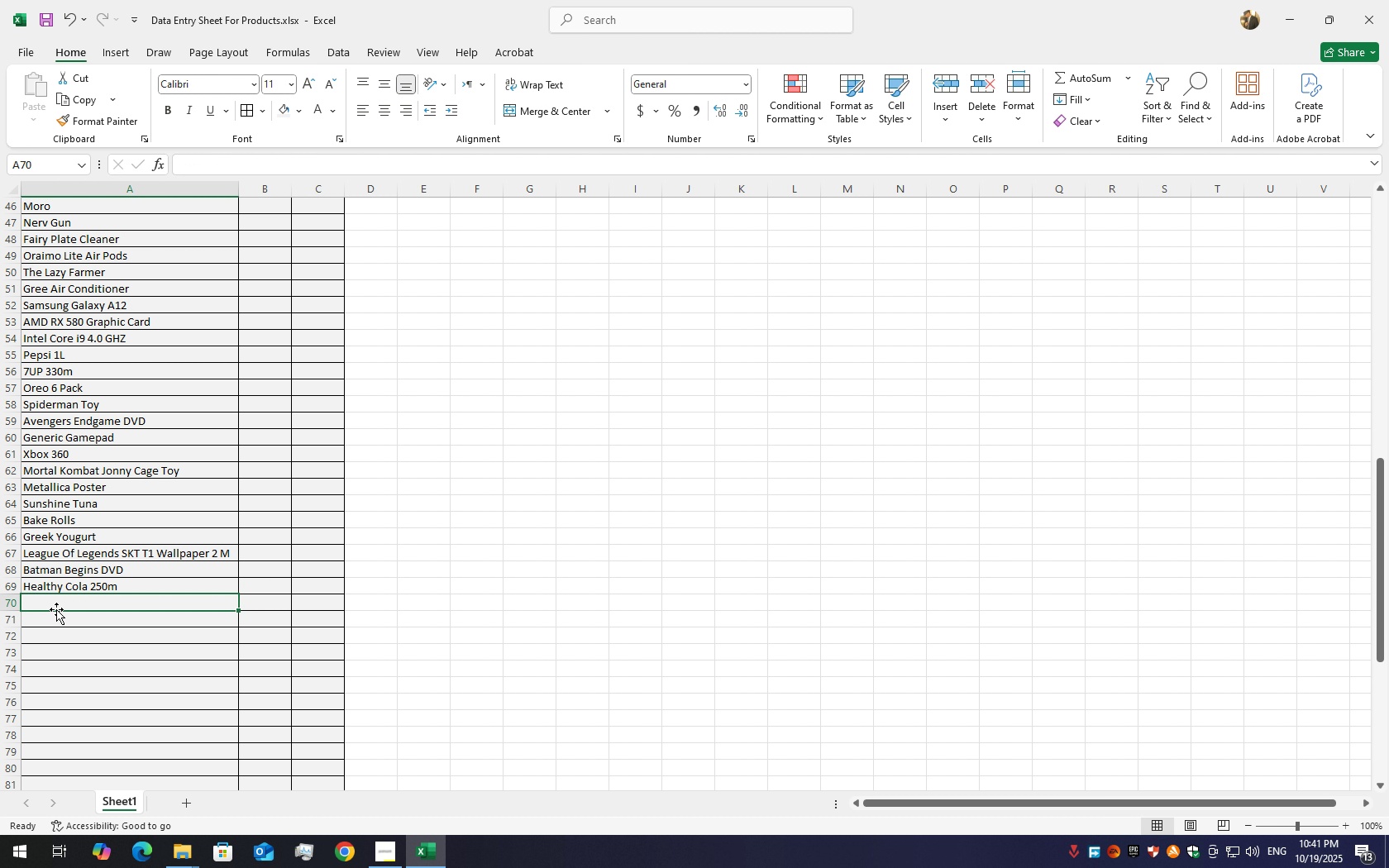 
triple_click([56, 609])
 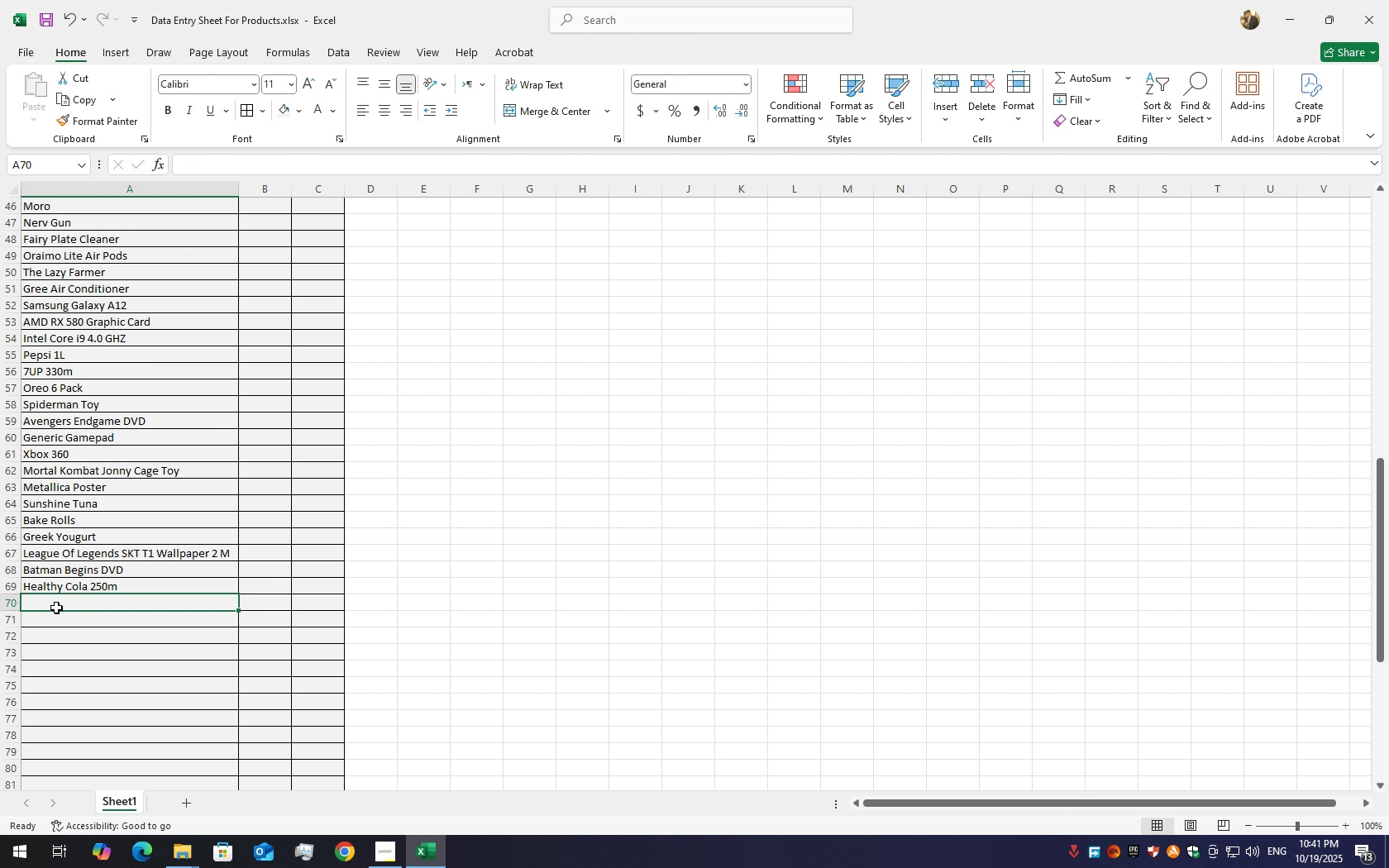 
double_click([56, 608])
 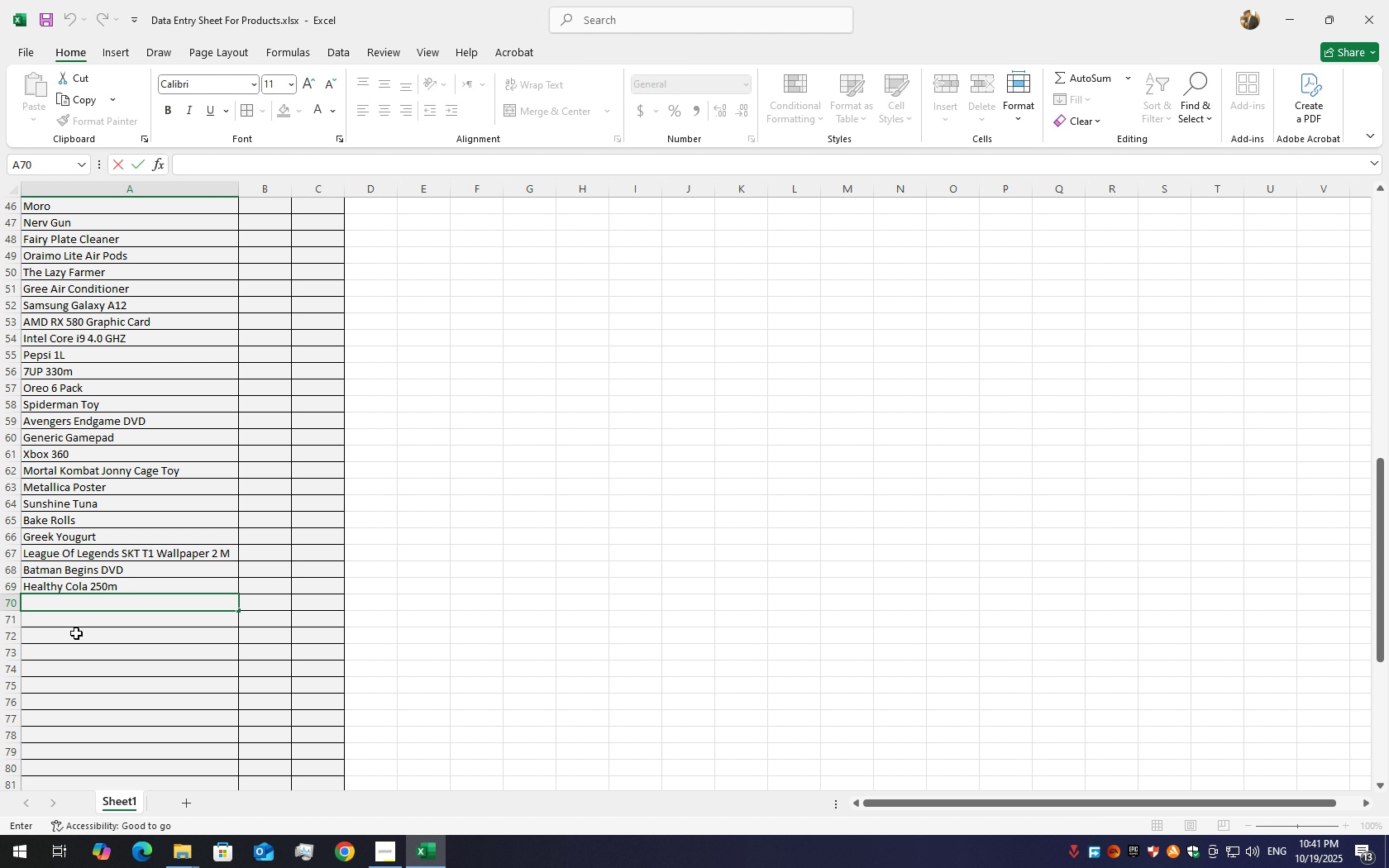 
scroll: coordinate [143, 632], scroll_direction: down, amount: 9.0
 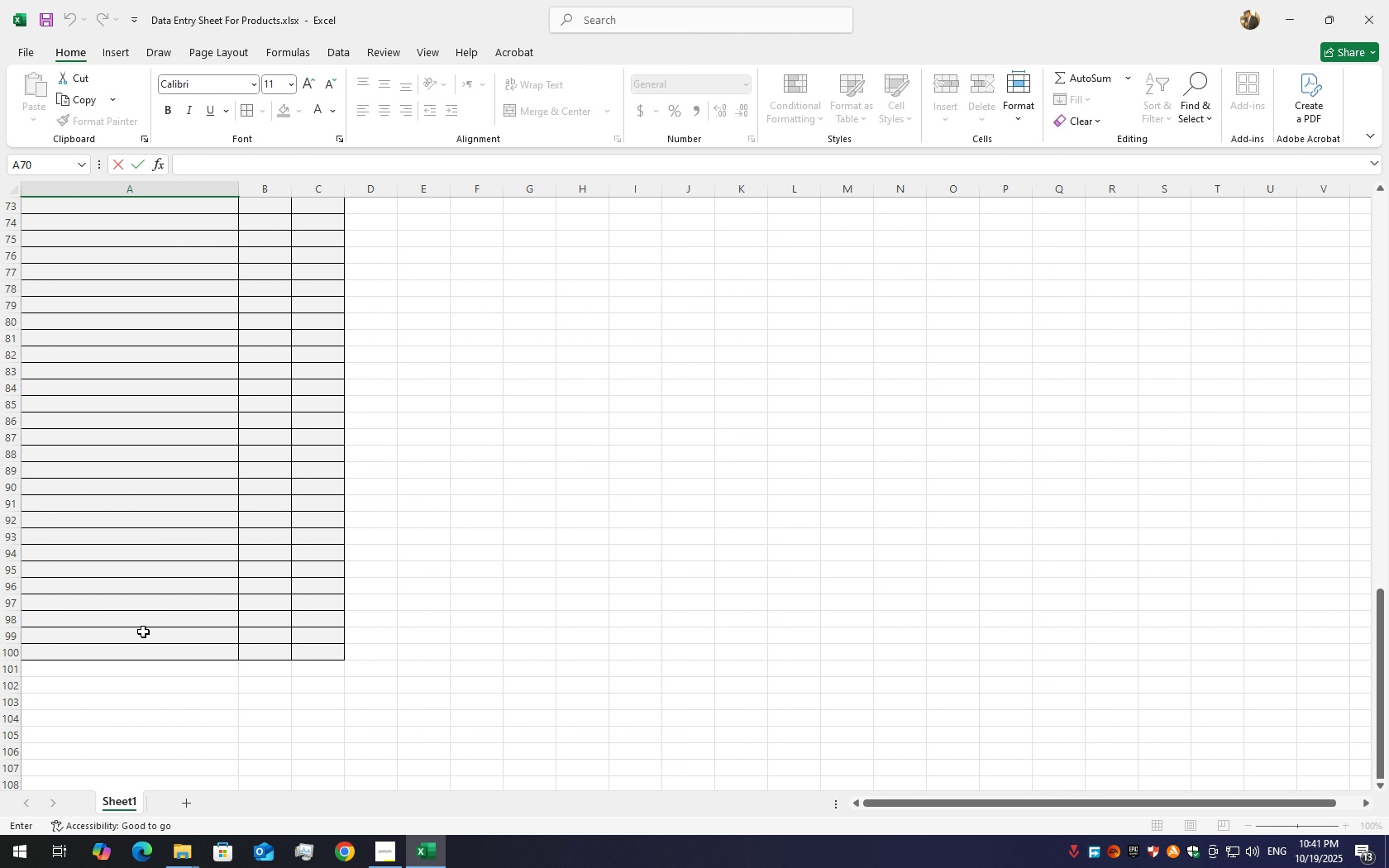 
scroll: coordinate [144, 632], scroll_direction: up, amount: 2.0
 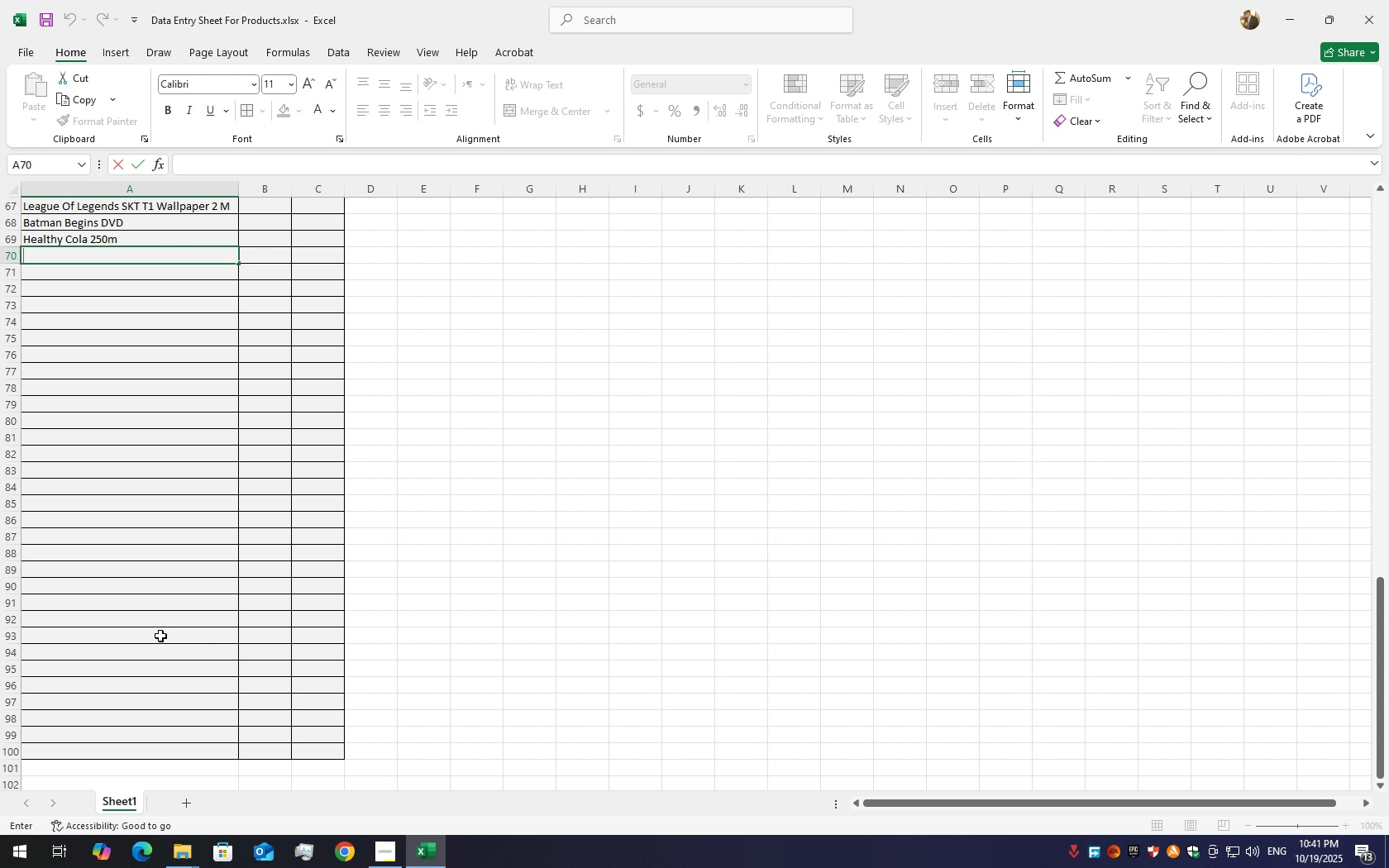 
key(Control+S)
 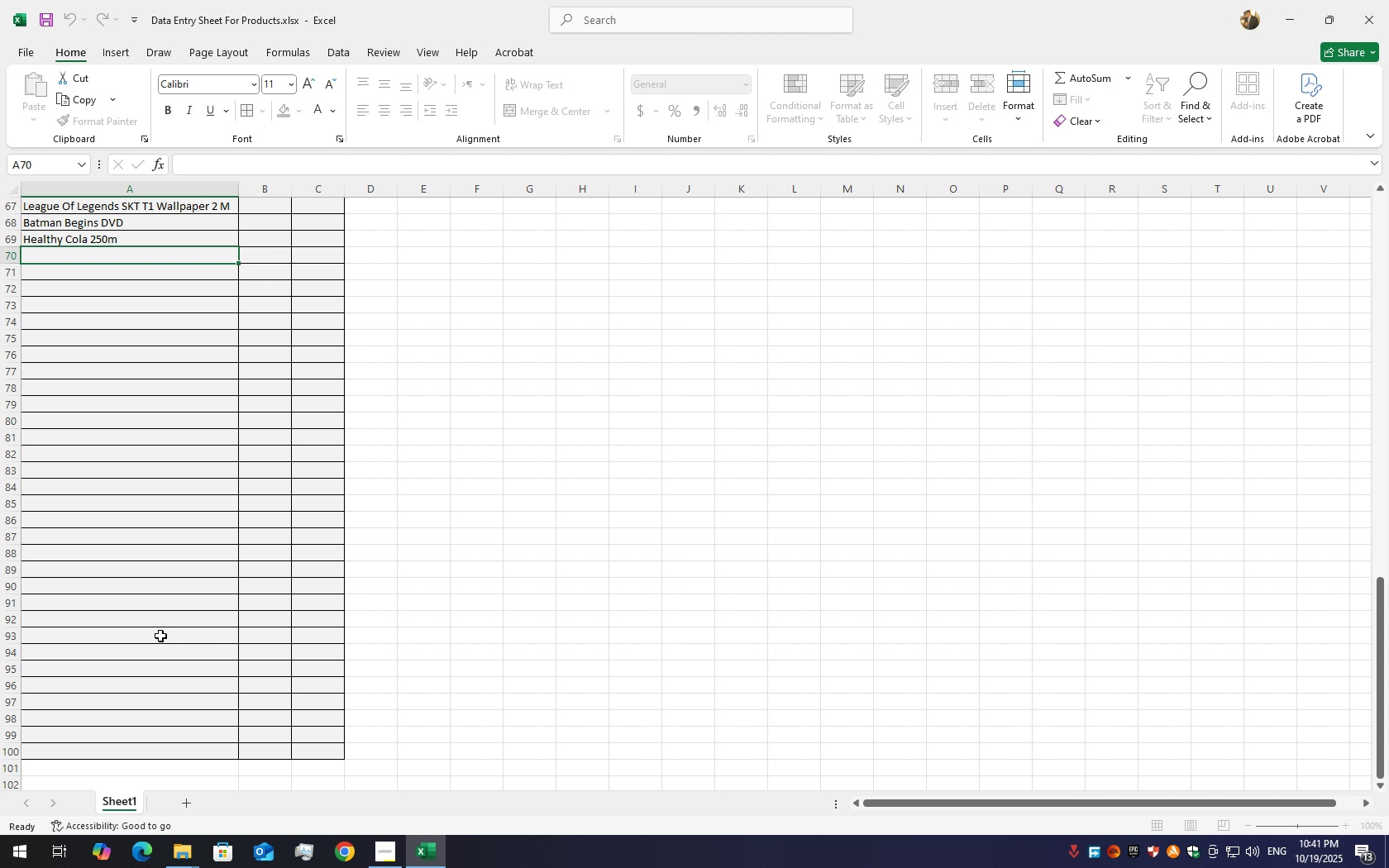 
key(Control+ControlLeft)
 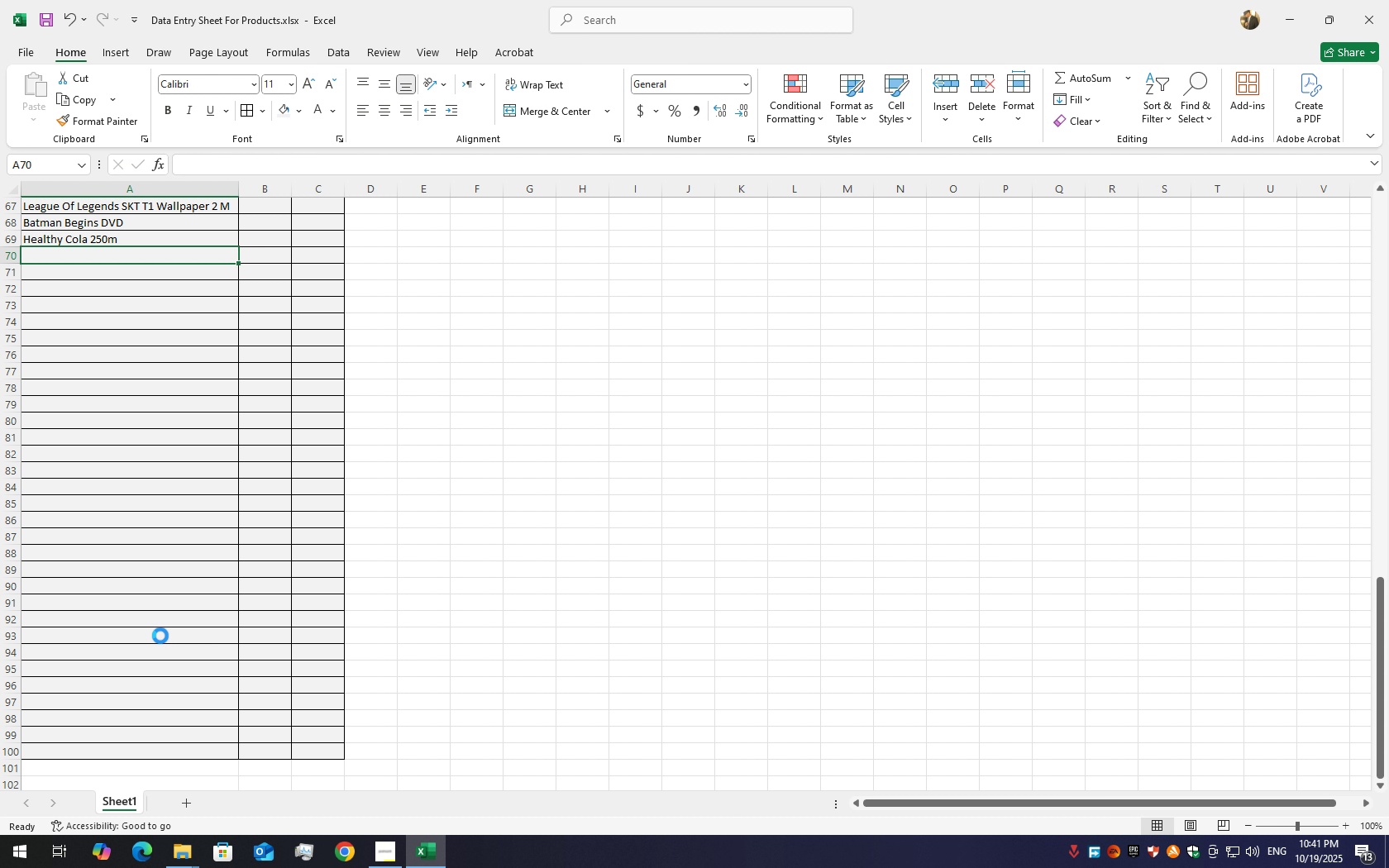 
key(Control+S)
 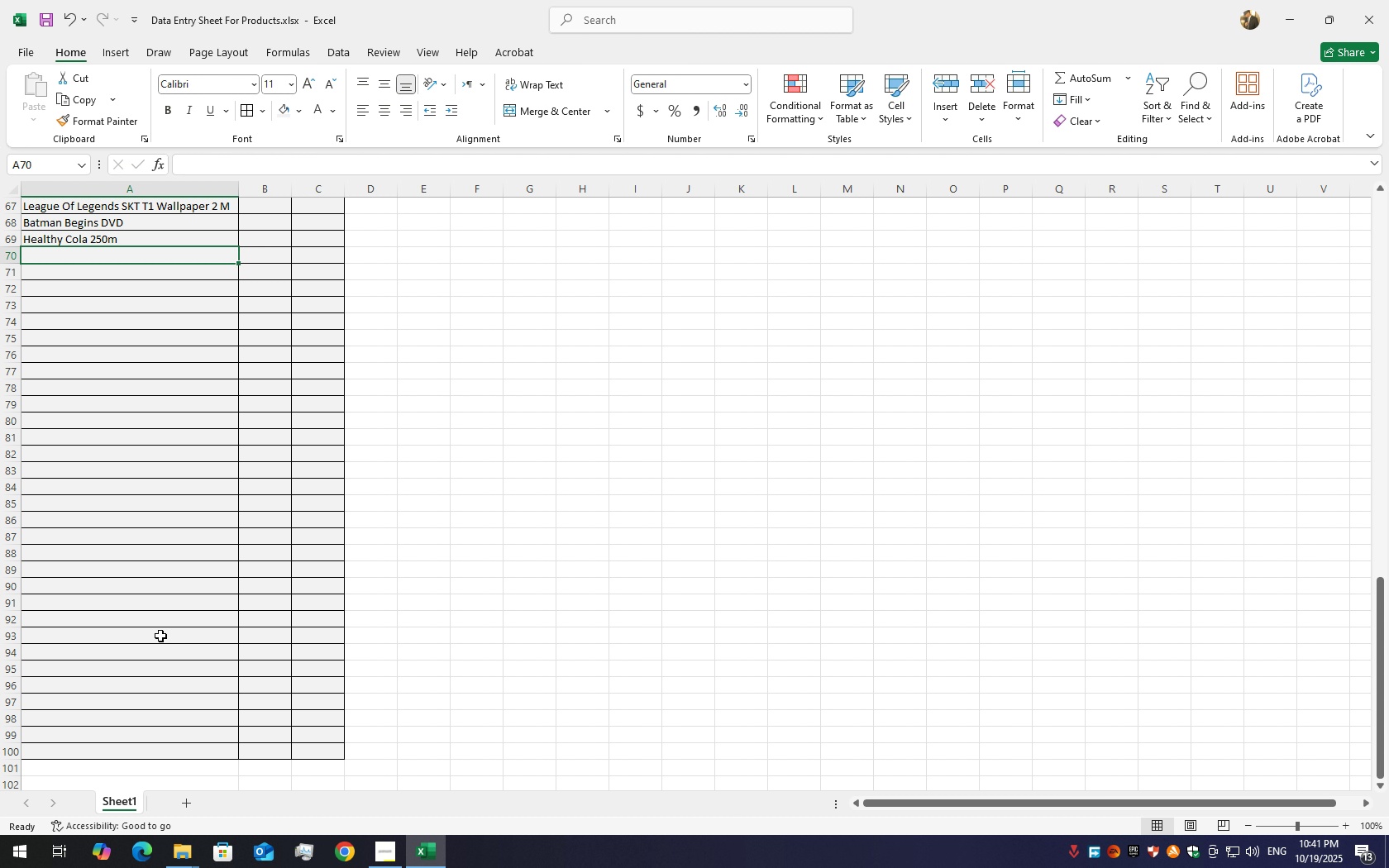 
type(j)
key(Backspace)
key(Backspace)
type(Zarah Lacost)
 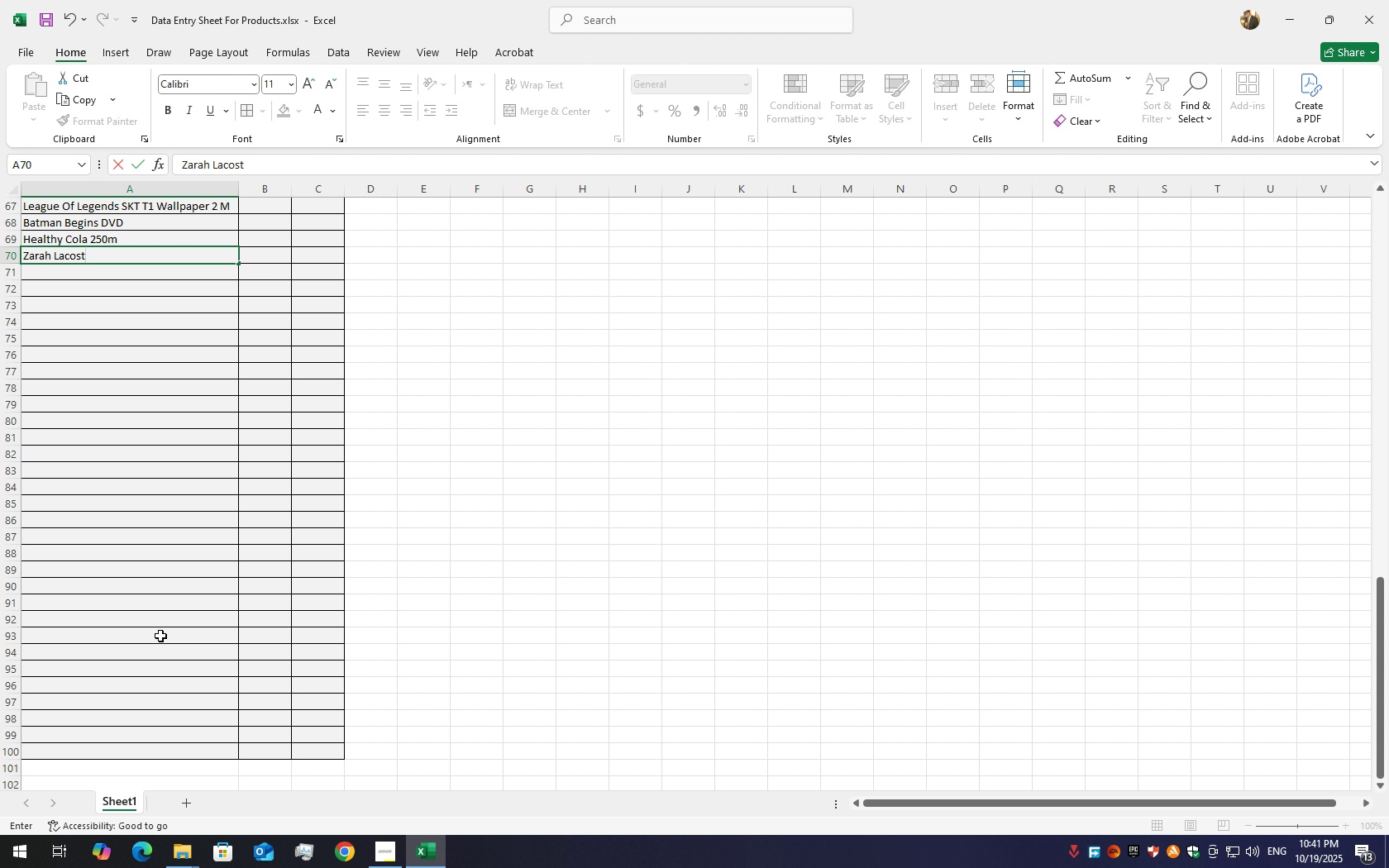 
key(Backspace)
 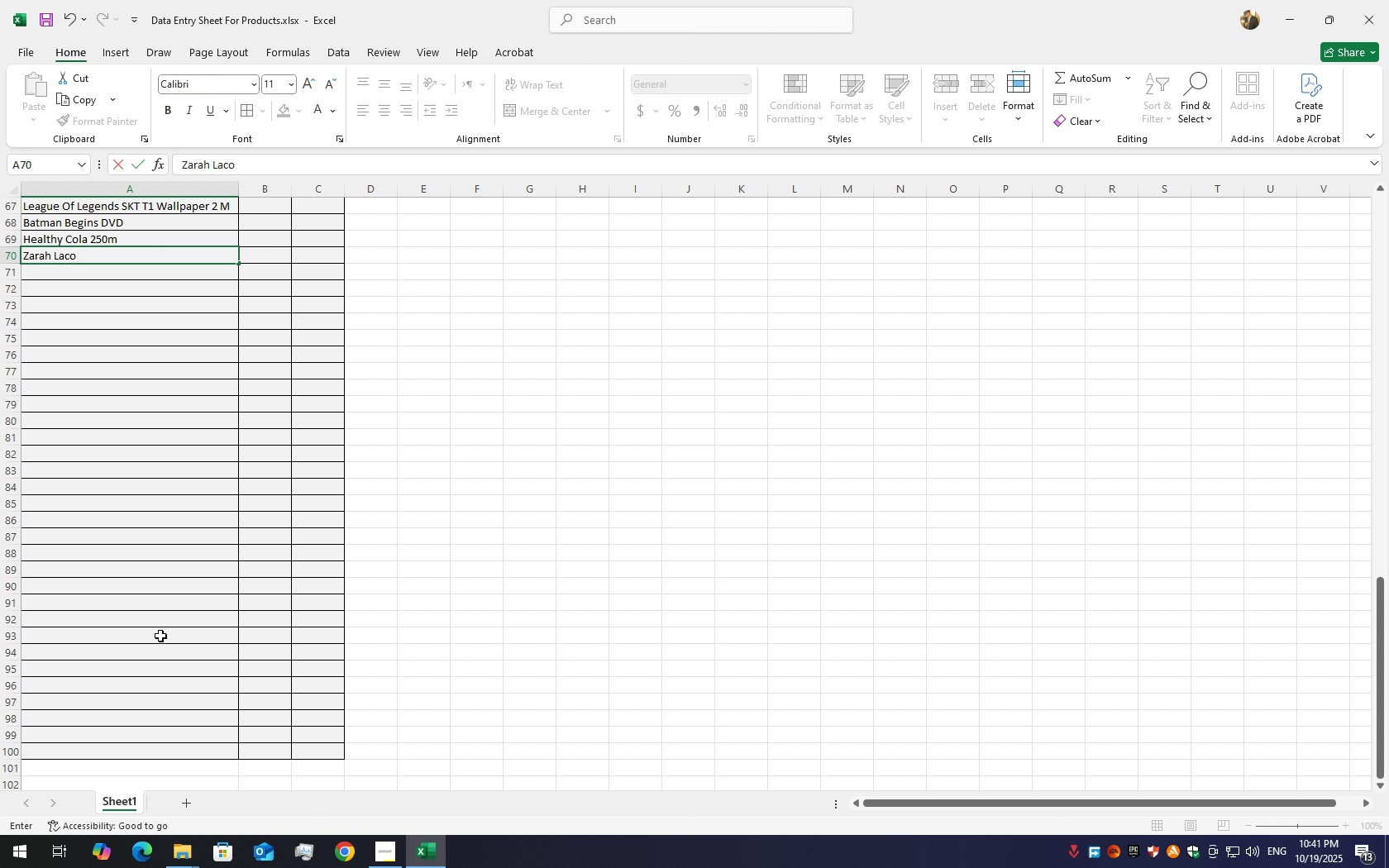 
key(Backspace)
 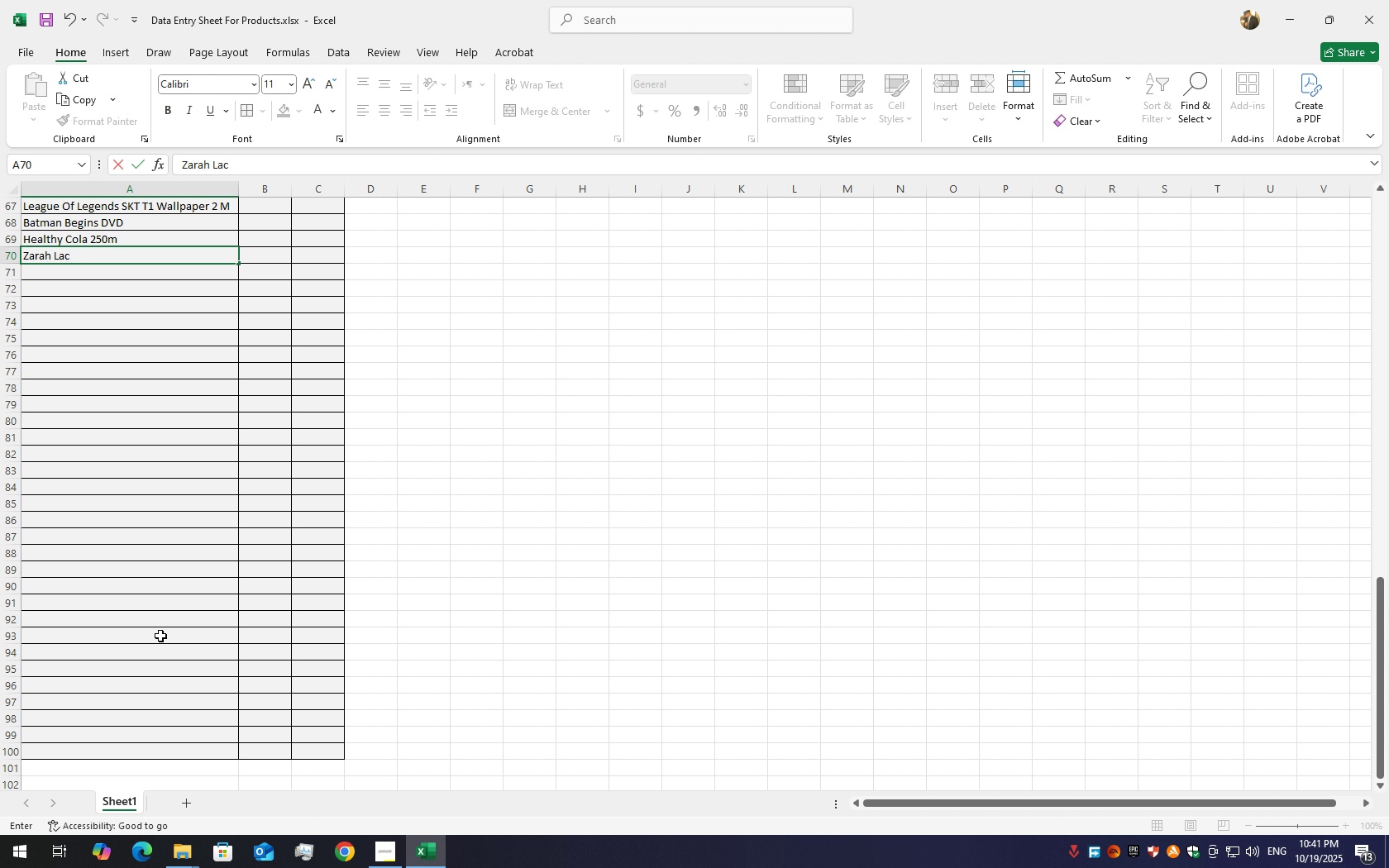 
key(Backspace)
 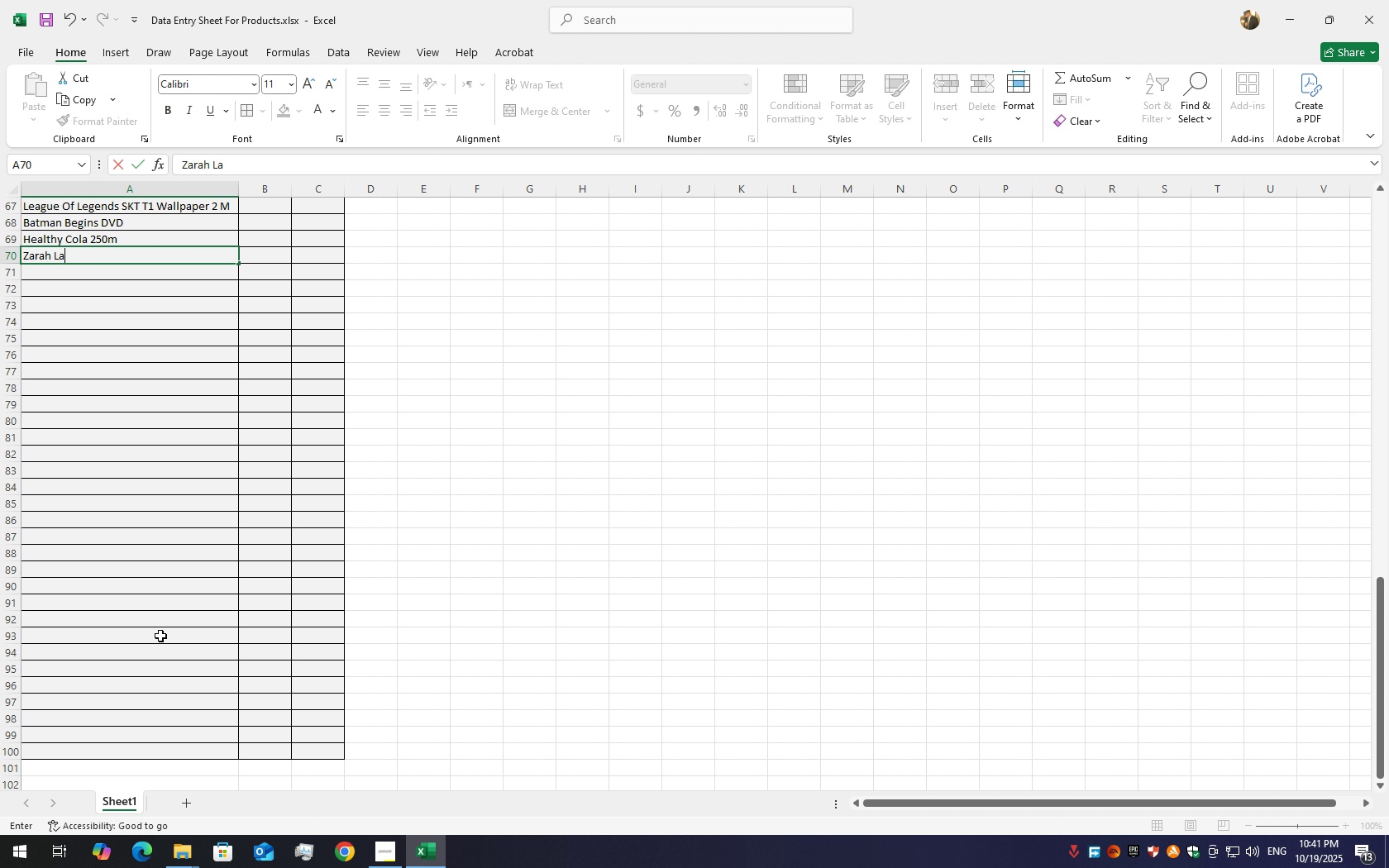 
key(Backspace)
 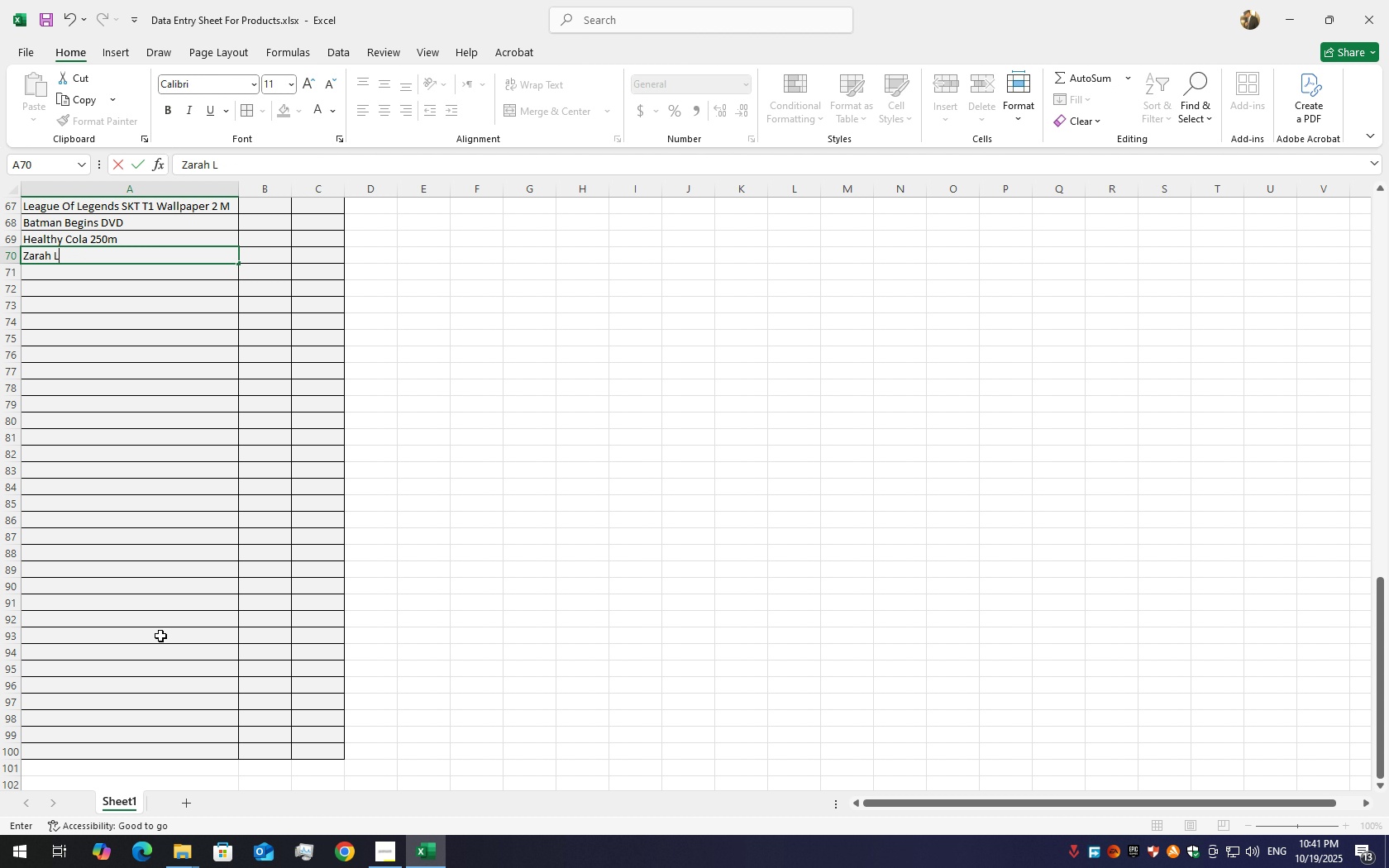 
key(Backspace)
 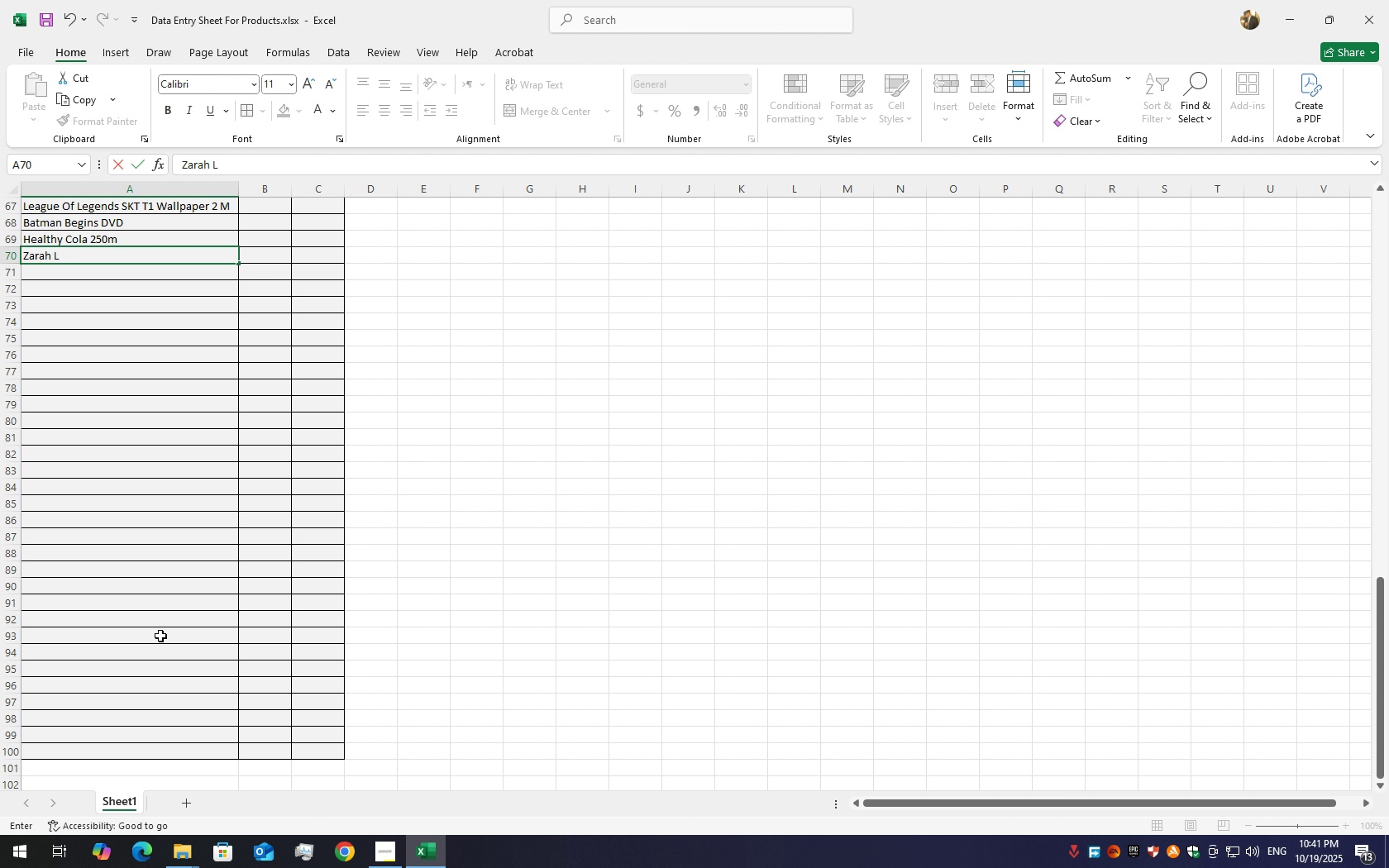 
key(Backspace)
 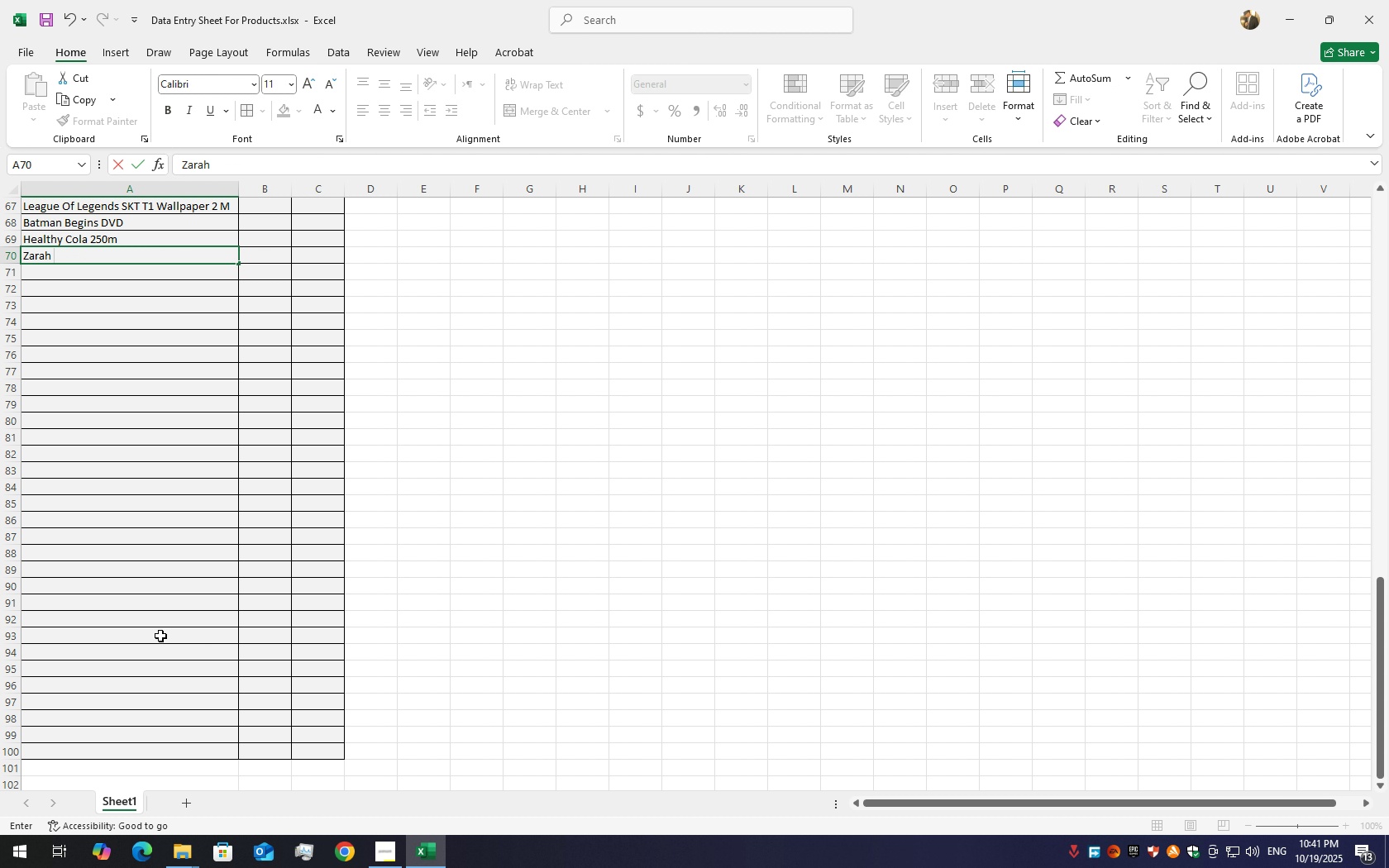 
key(Shift+B)
 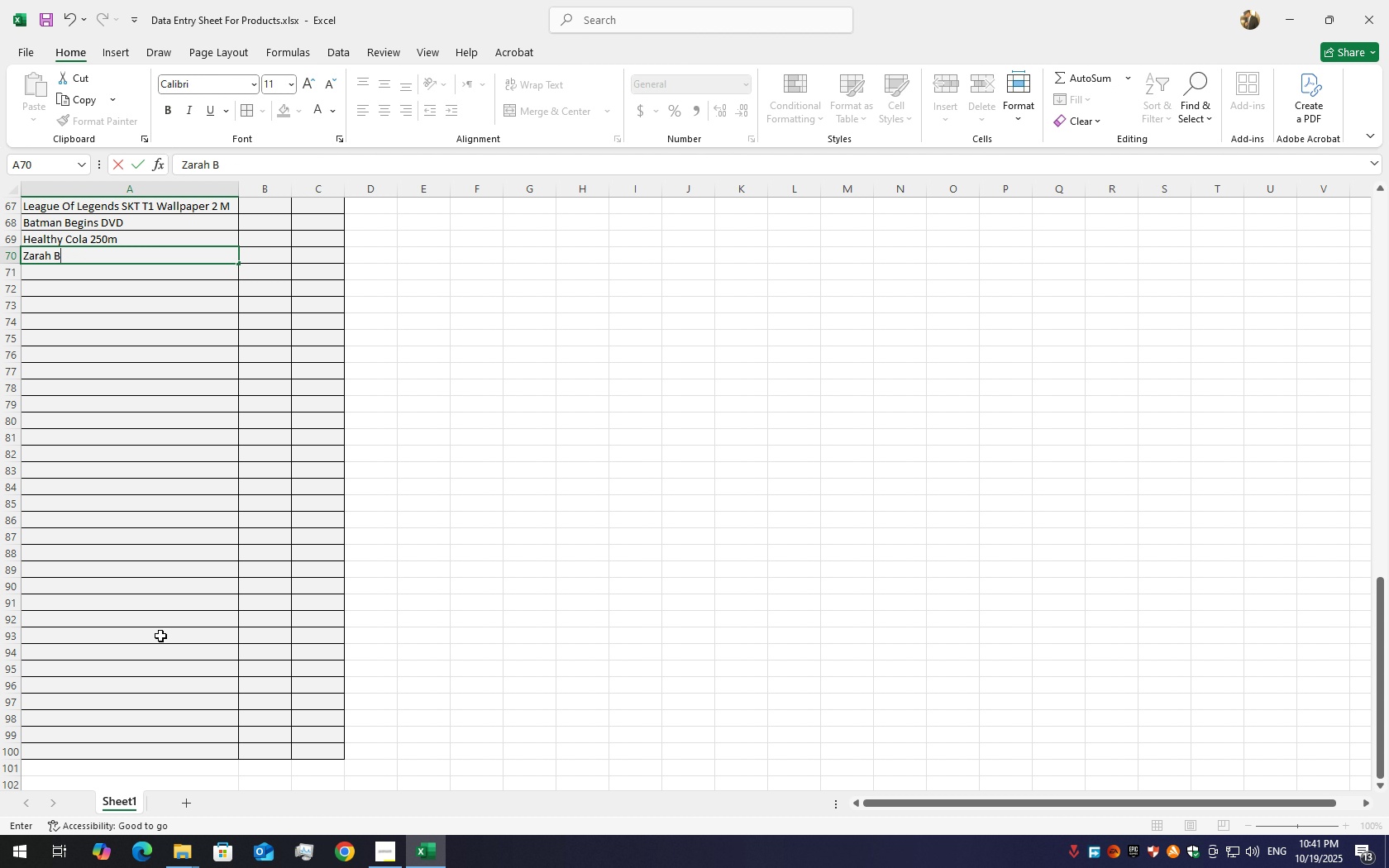 
key(Backspace)
 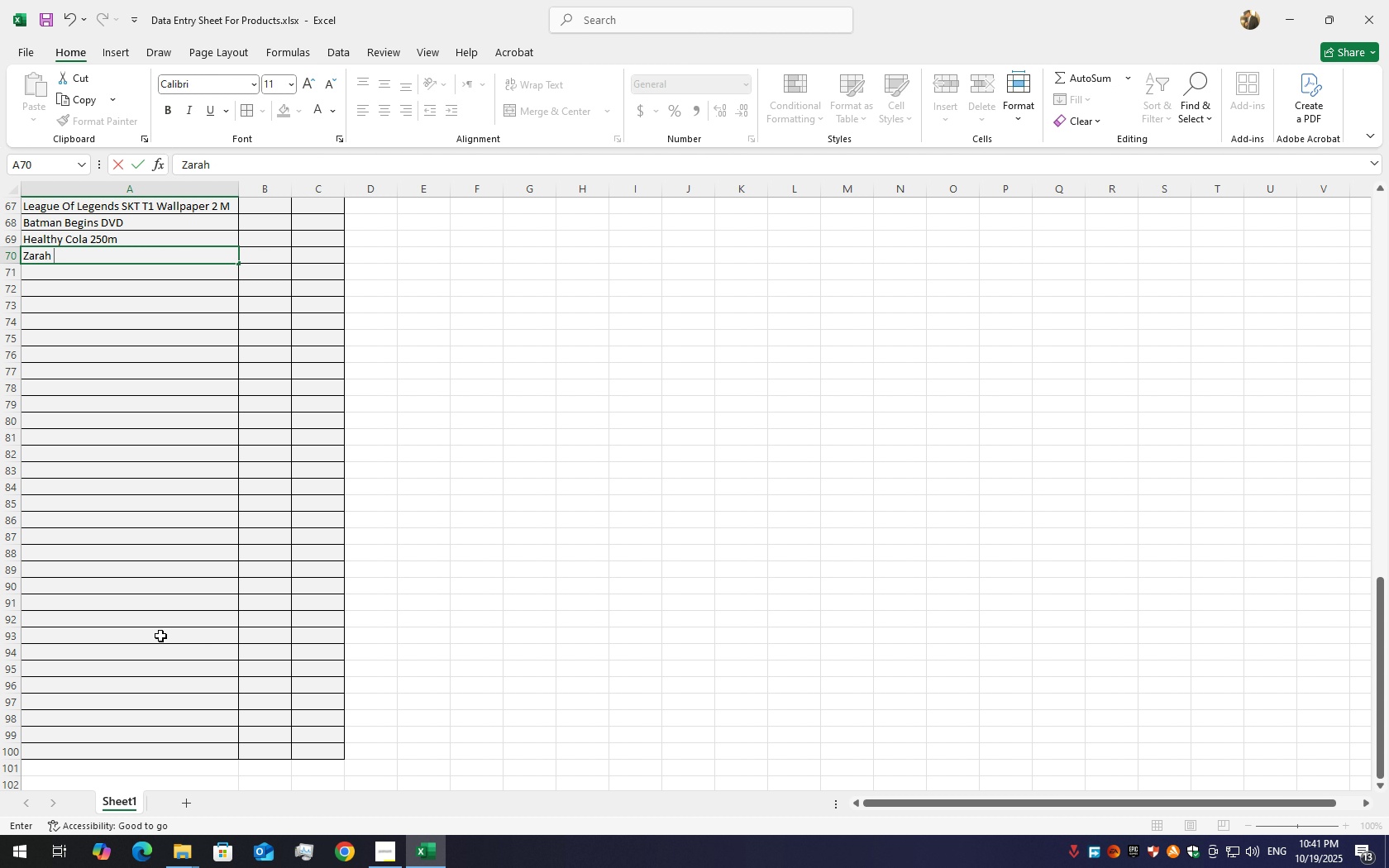 
hold_key(key=ShiftLeft, duration=1.53)
 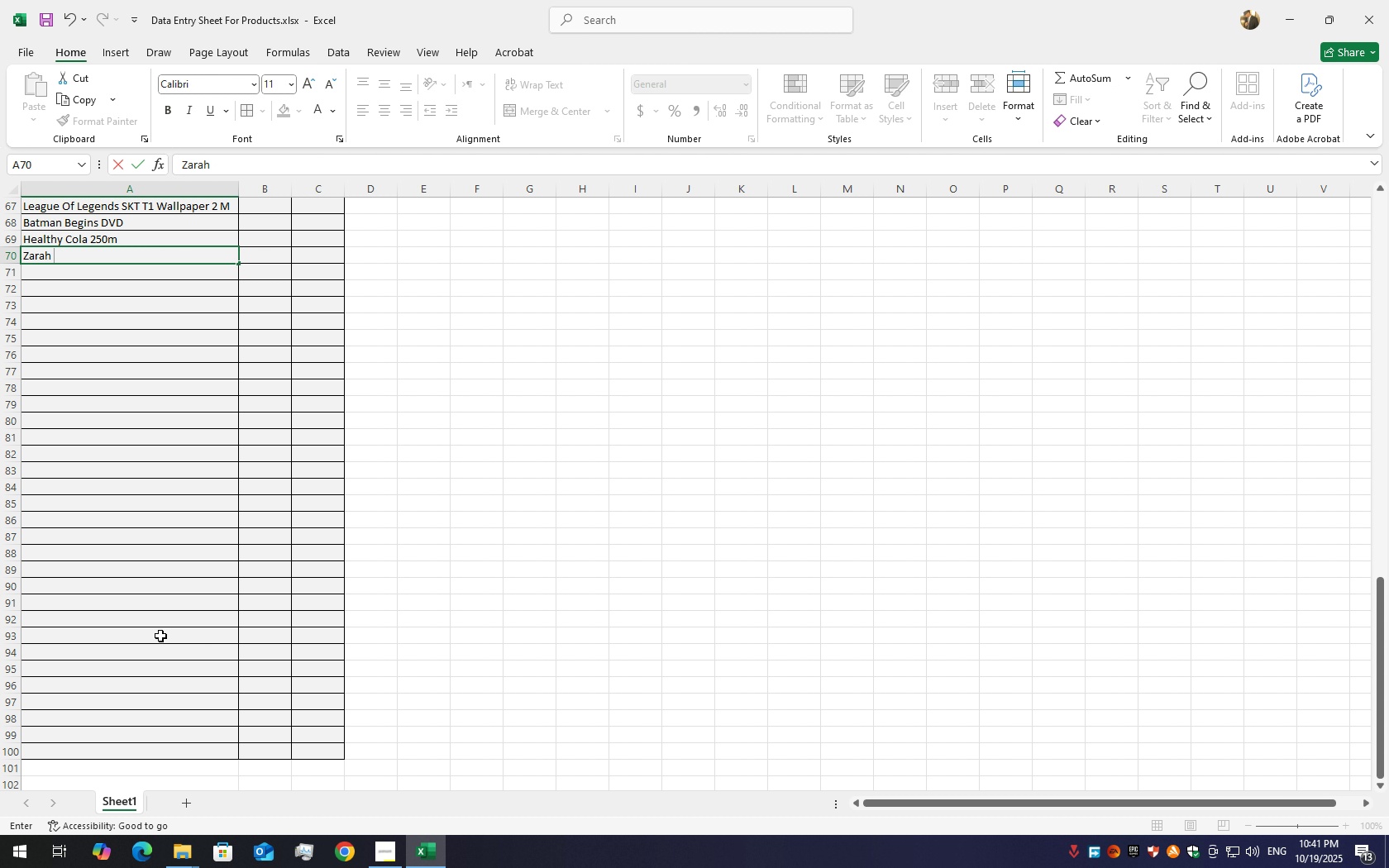 
hold_key(key=ShiftLeft, duration=1.51)
 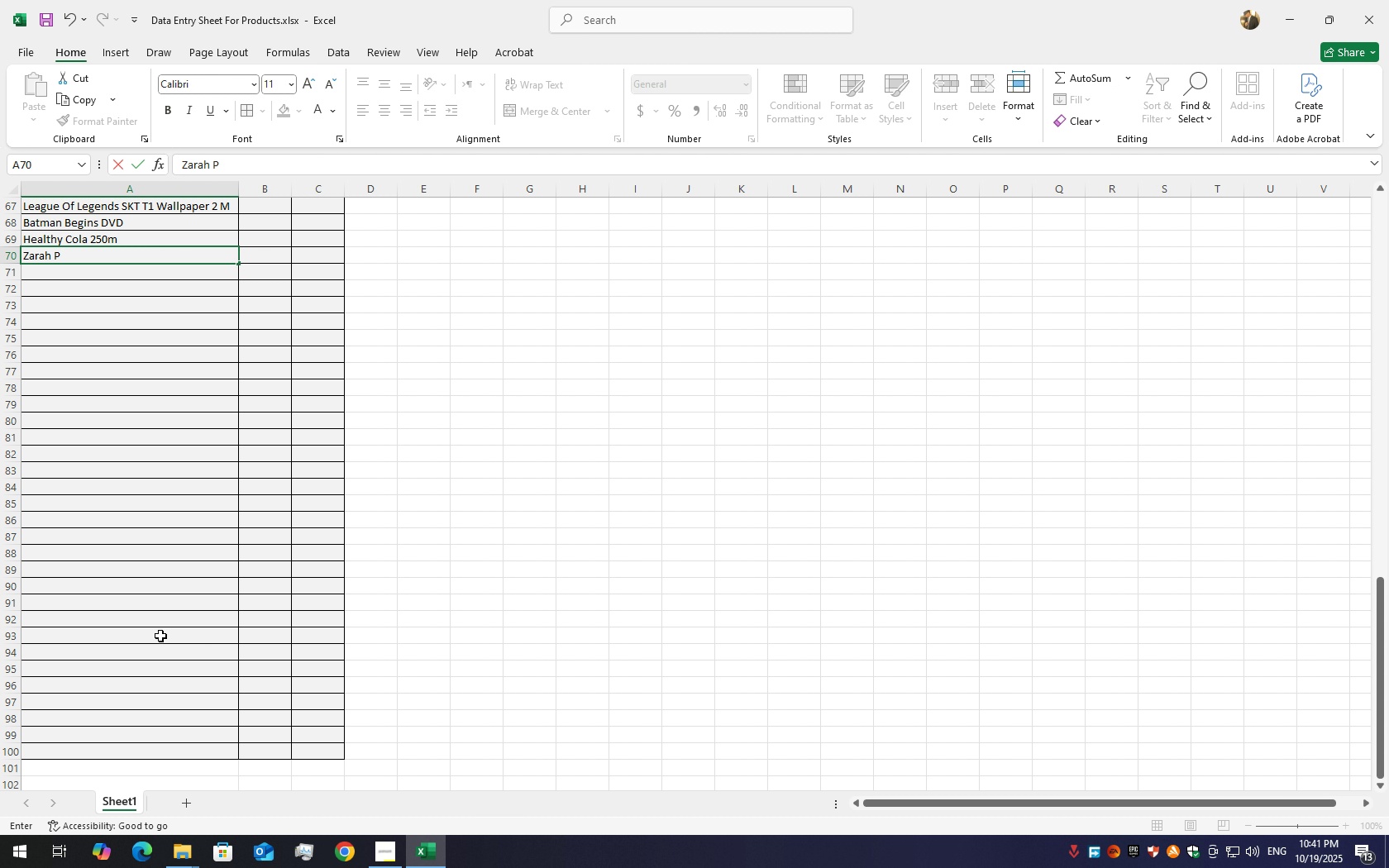 
type(Pants)
 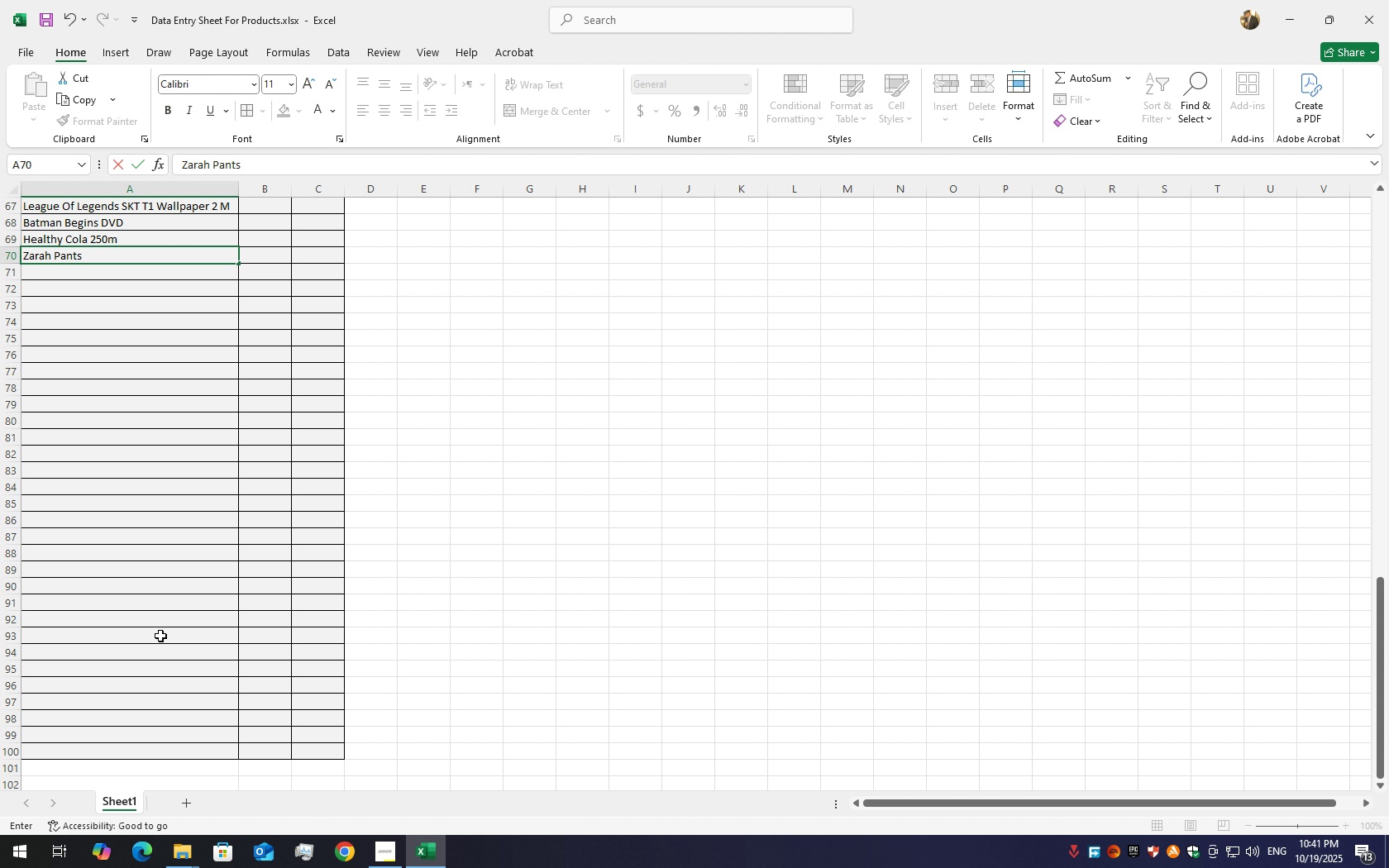 
key(Enter)
 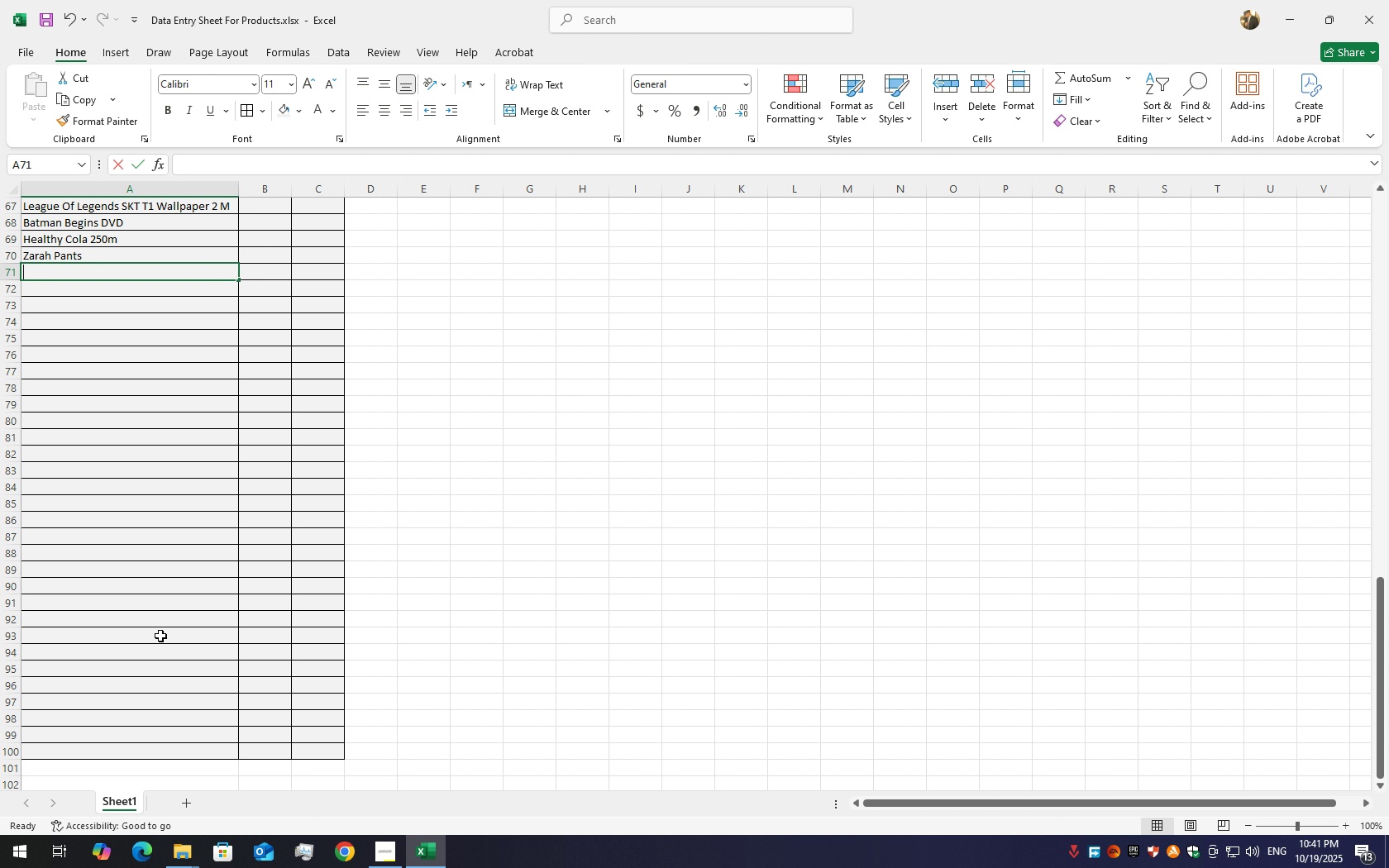 
type(Luffy Cosplay Hat)
 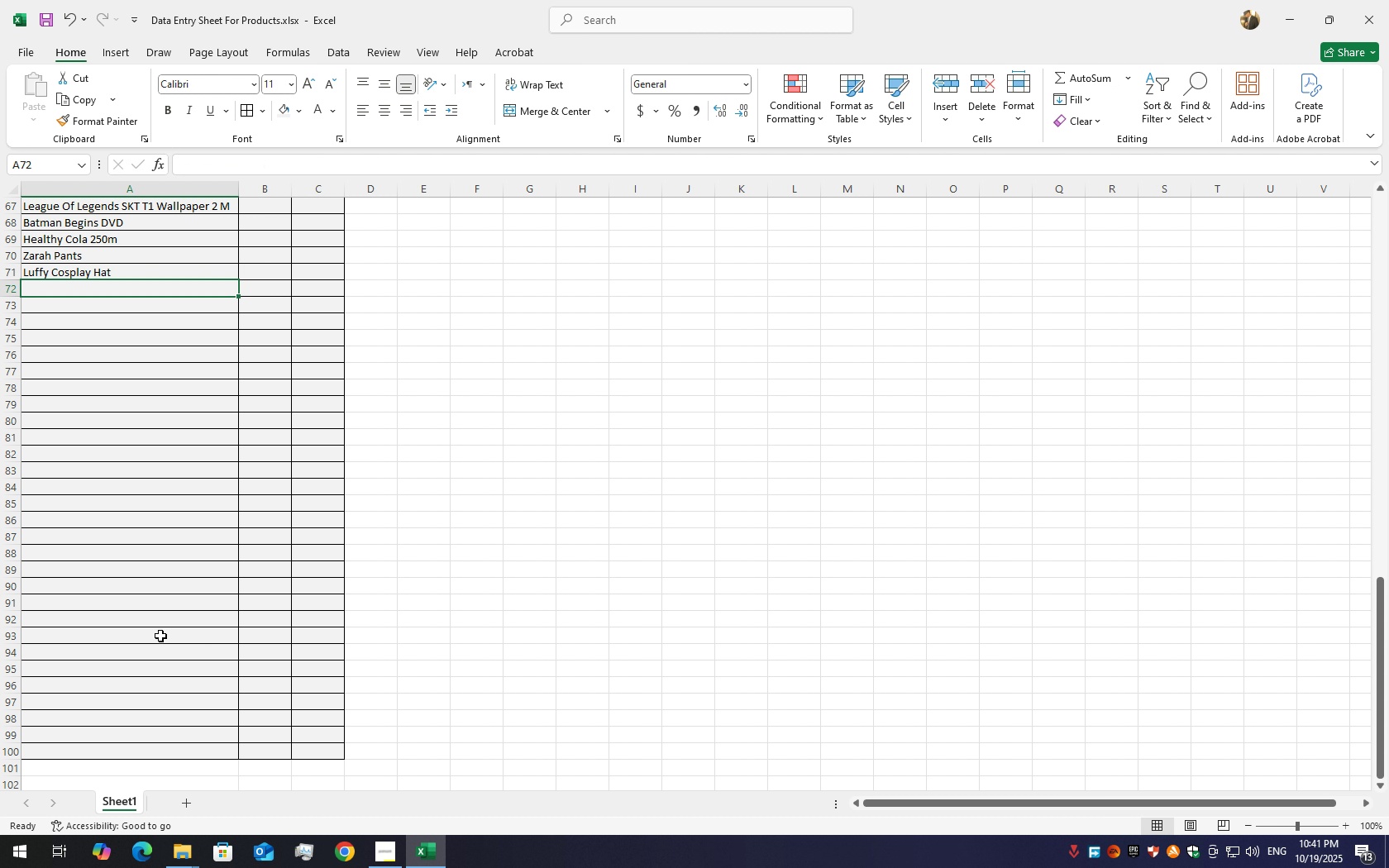 
 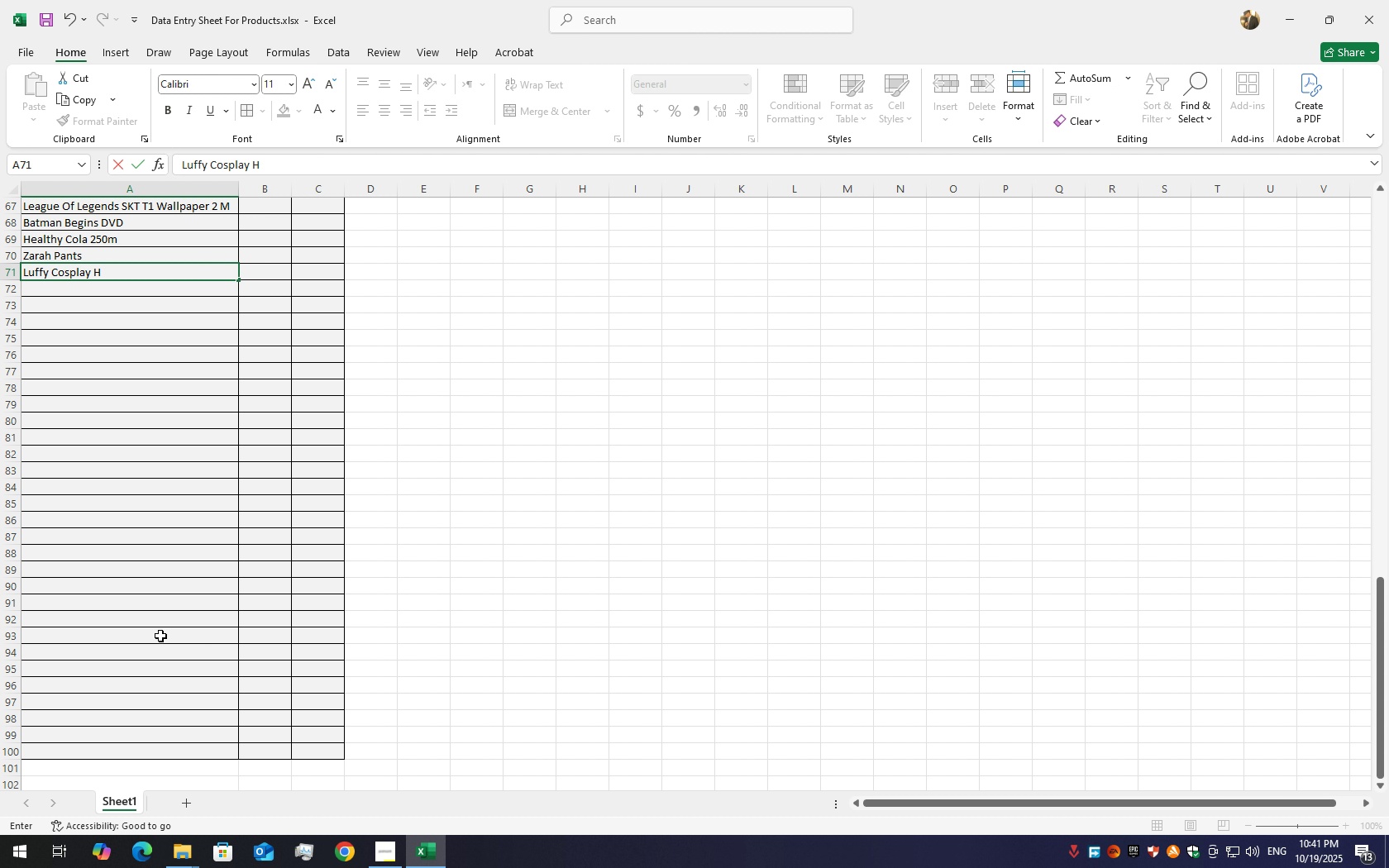 
key(Enter)
 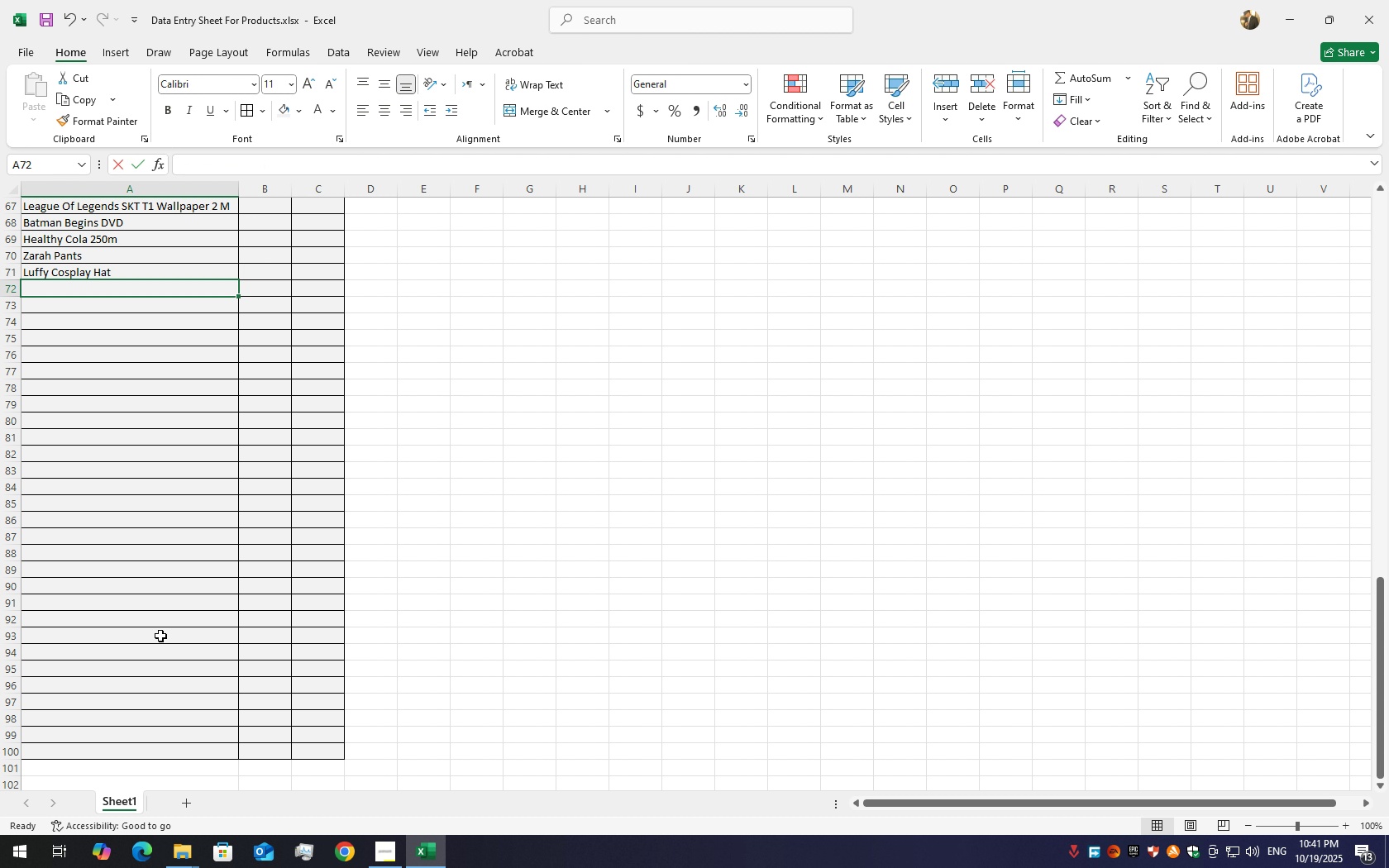 
type(O)
key(Backspace)
type(PRe)
key(Backspace)
key(Backspace)
key(Backspace)
type(redator MN)
key(Backspace)
type(ask Cospl)
key(Backspace)
key(Backspace)
type(Cosplat Mask)
 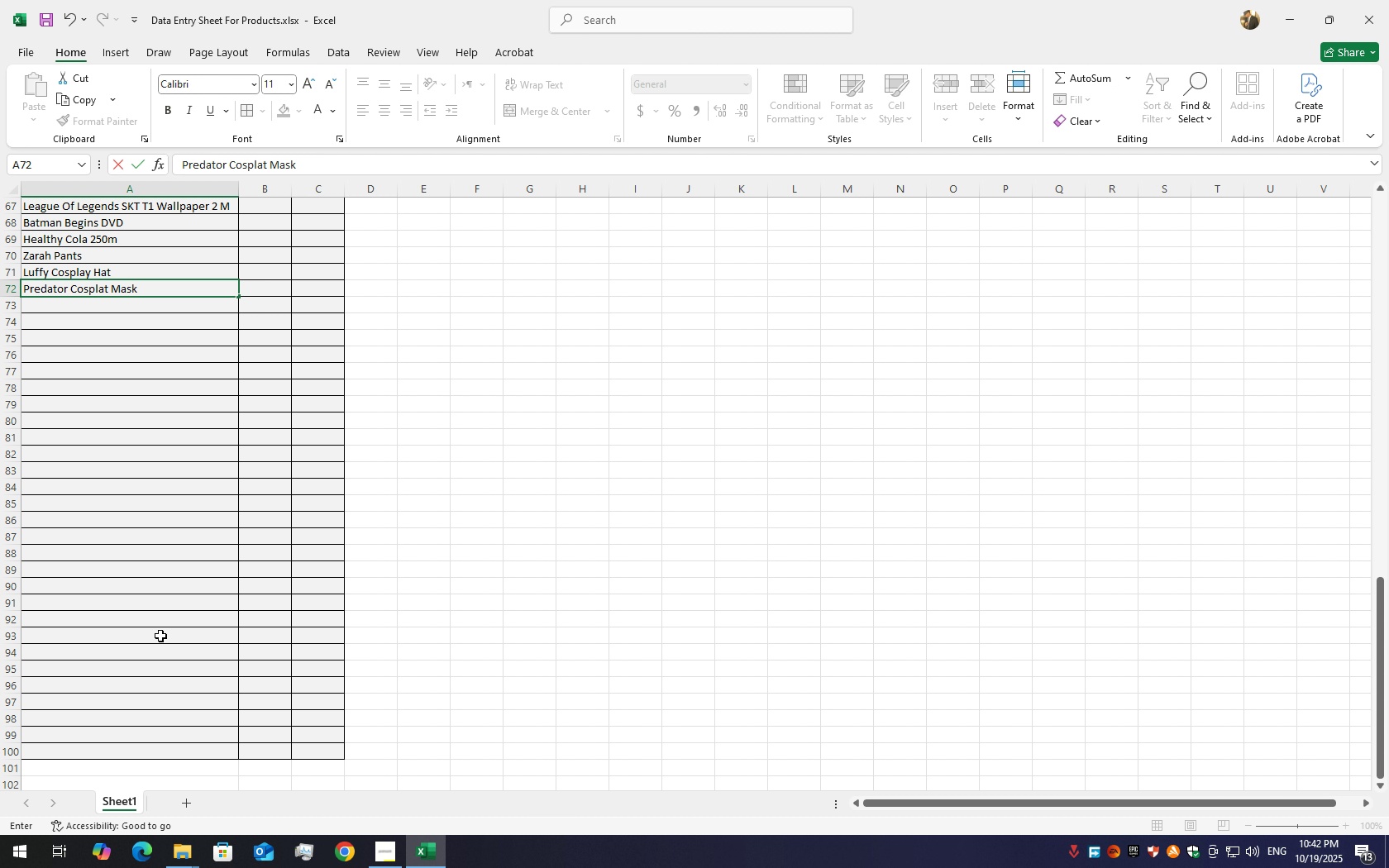 
key(Enter)
 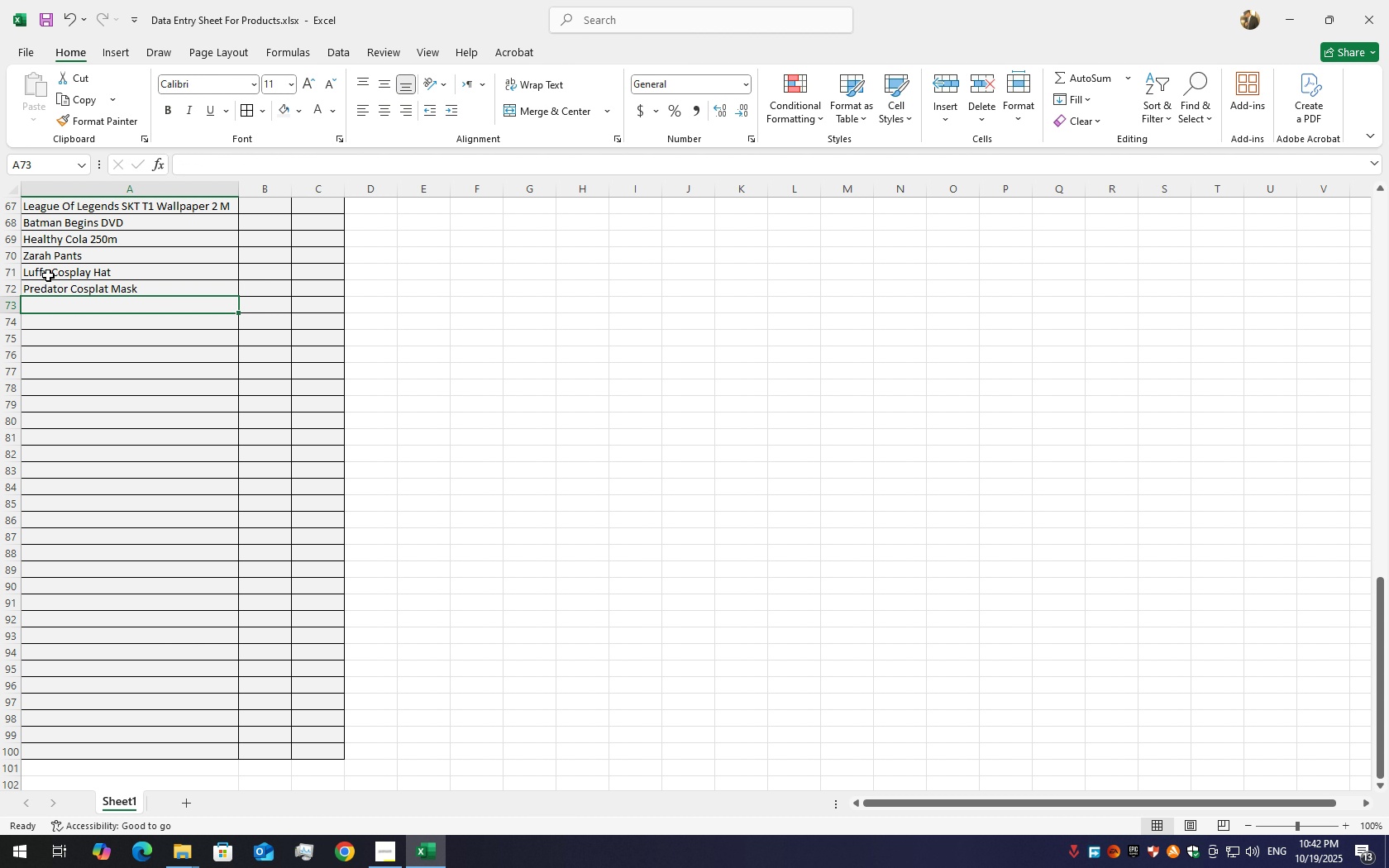 
double_click([28, 274])
 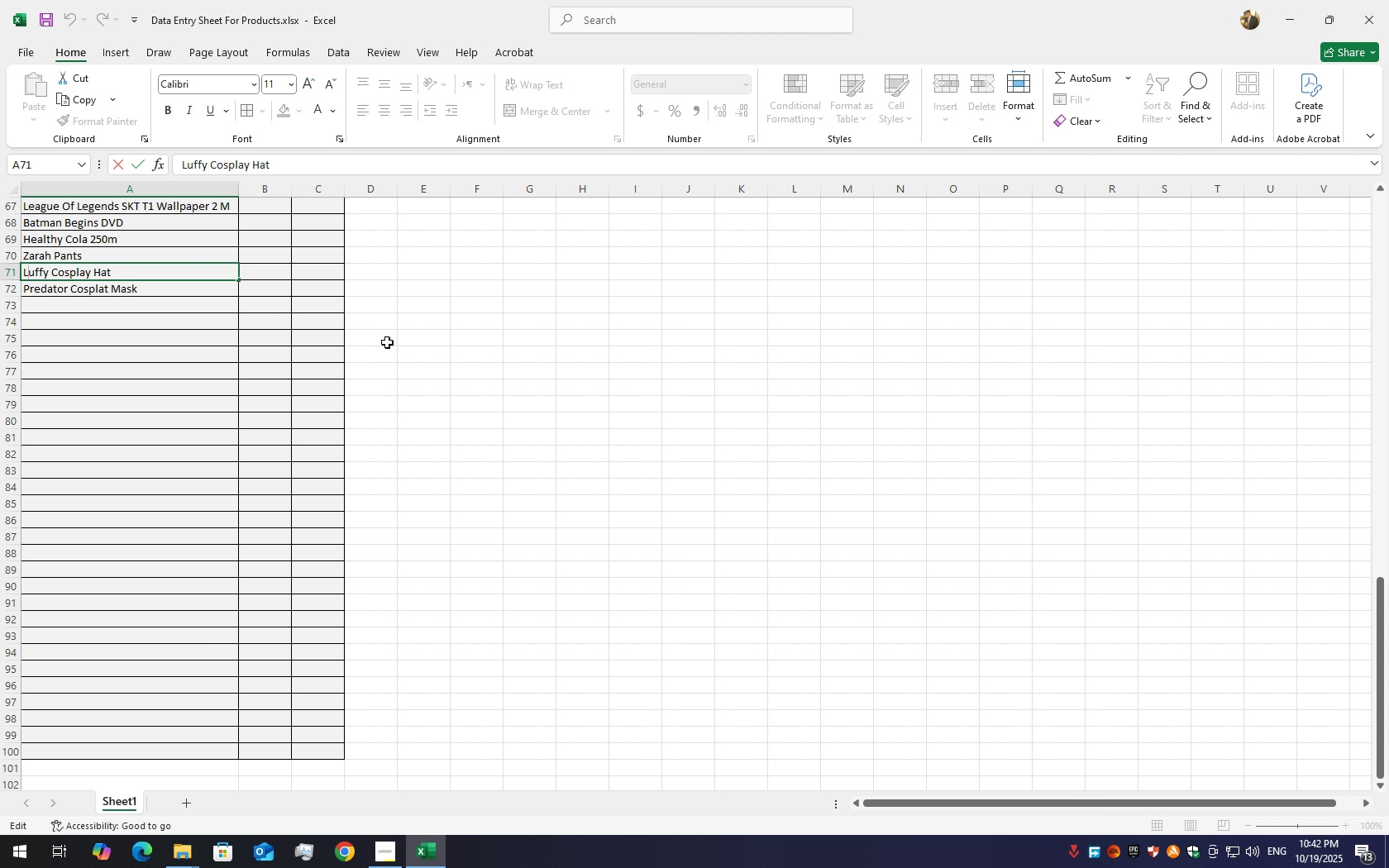 
key(ArrowLeft)
 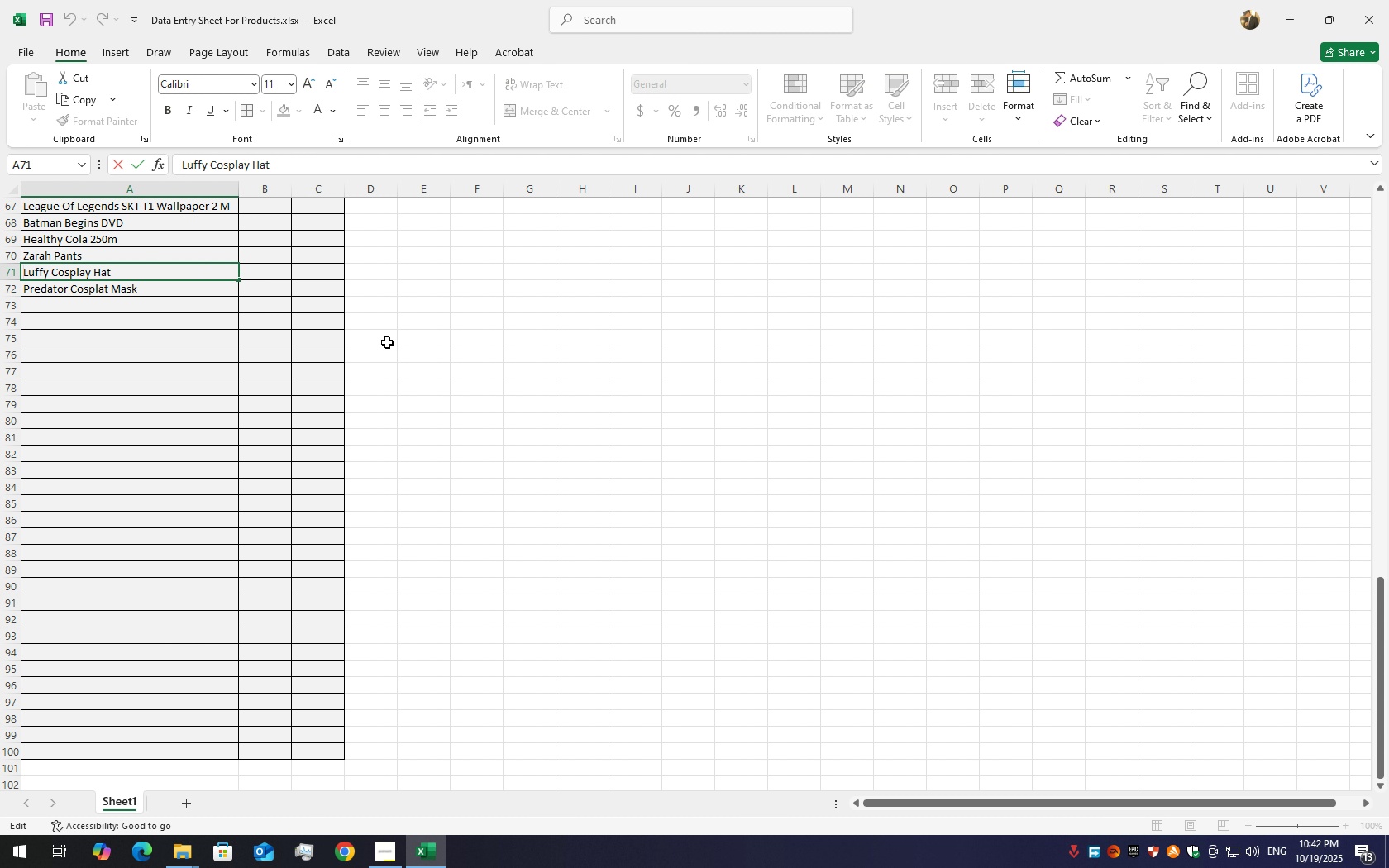 
type(One Pic)
key(Backspace)
type(ece )
 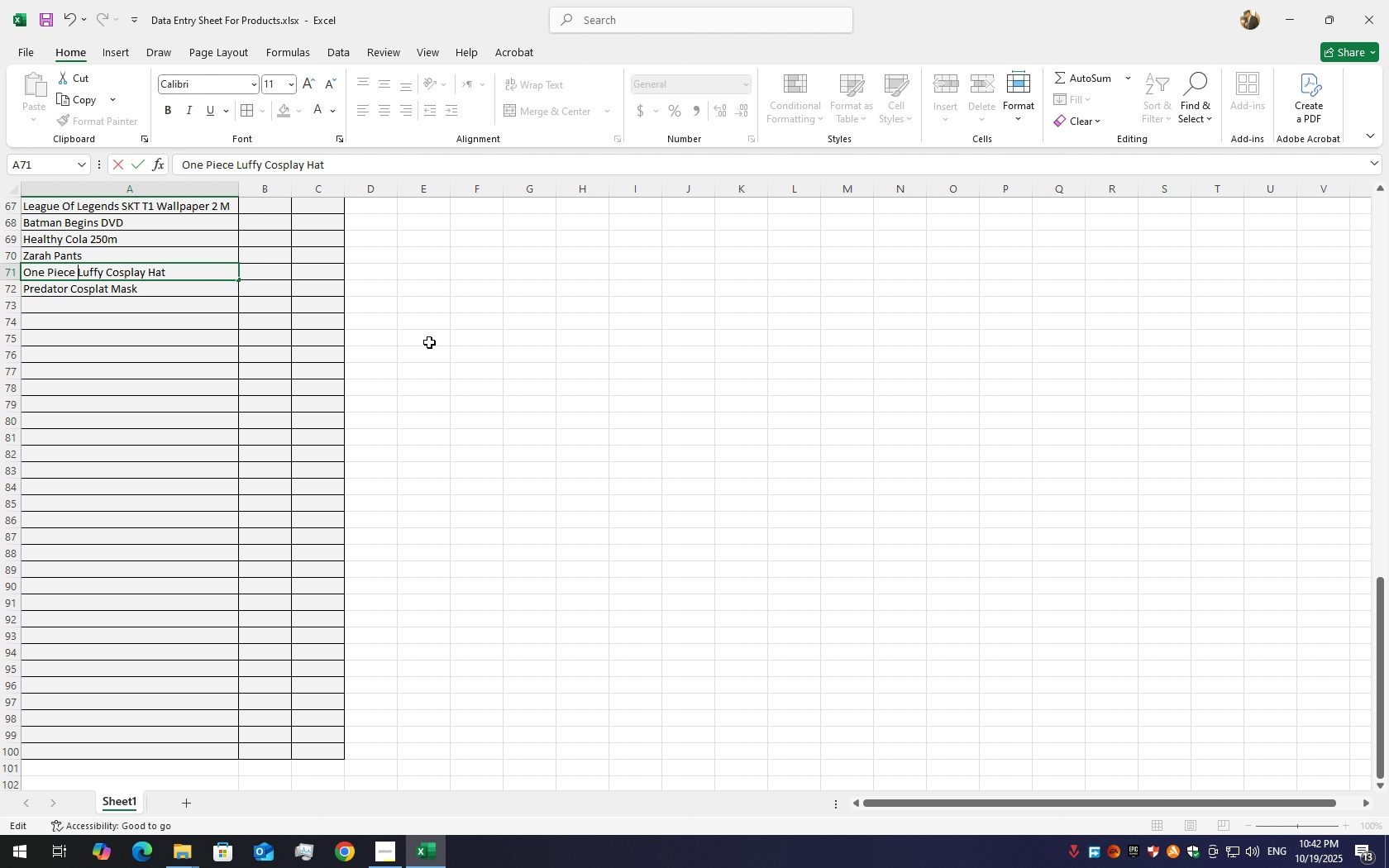 
double_click([59, 305])
 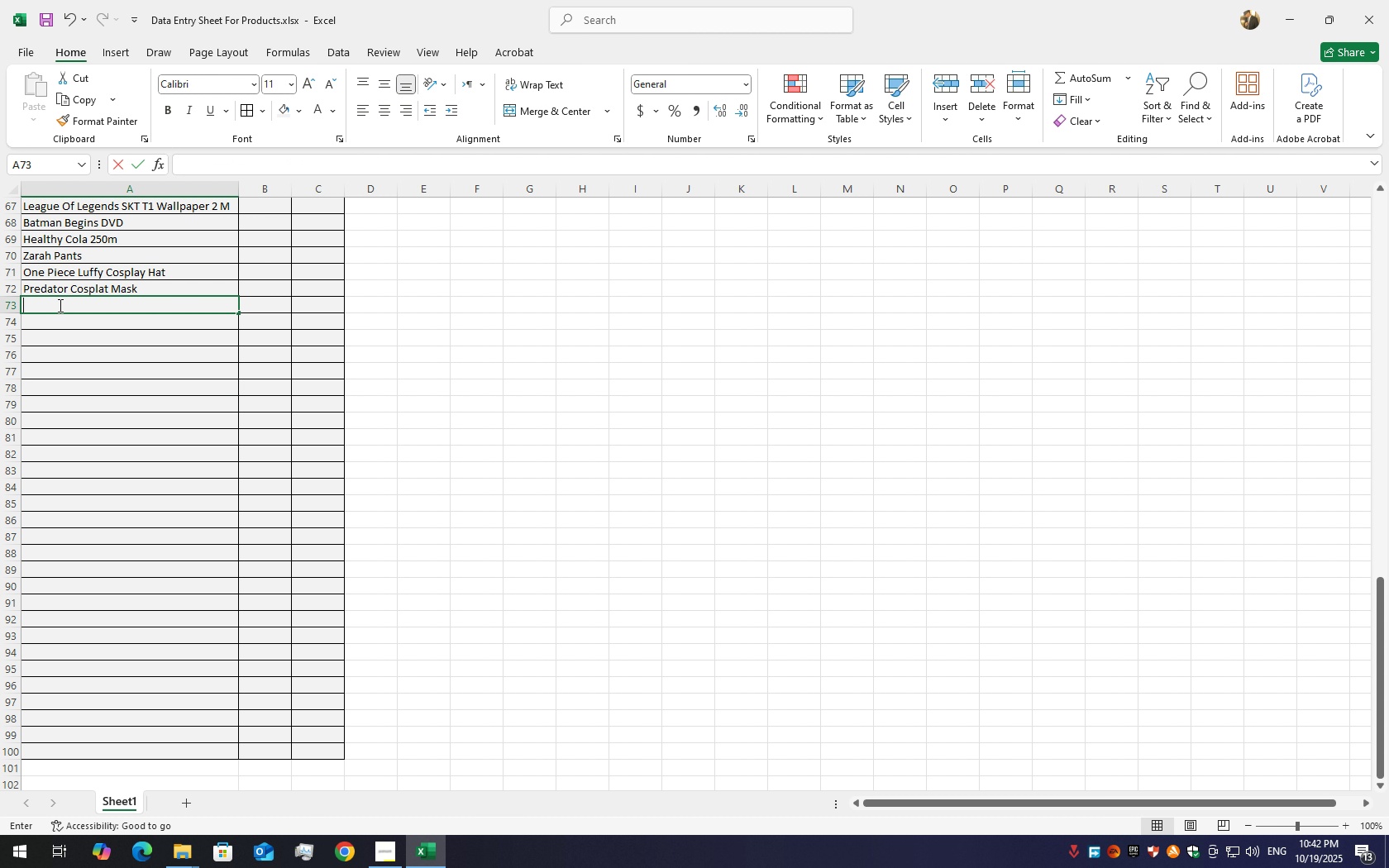 
triple_click([59, 305])
 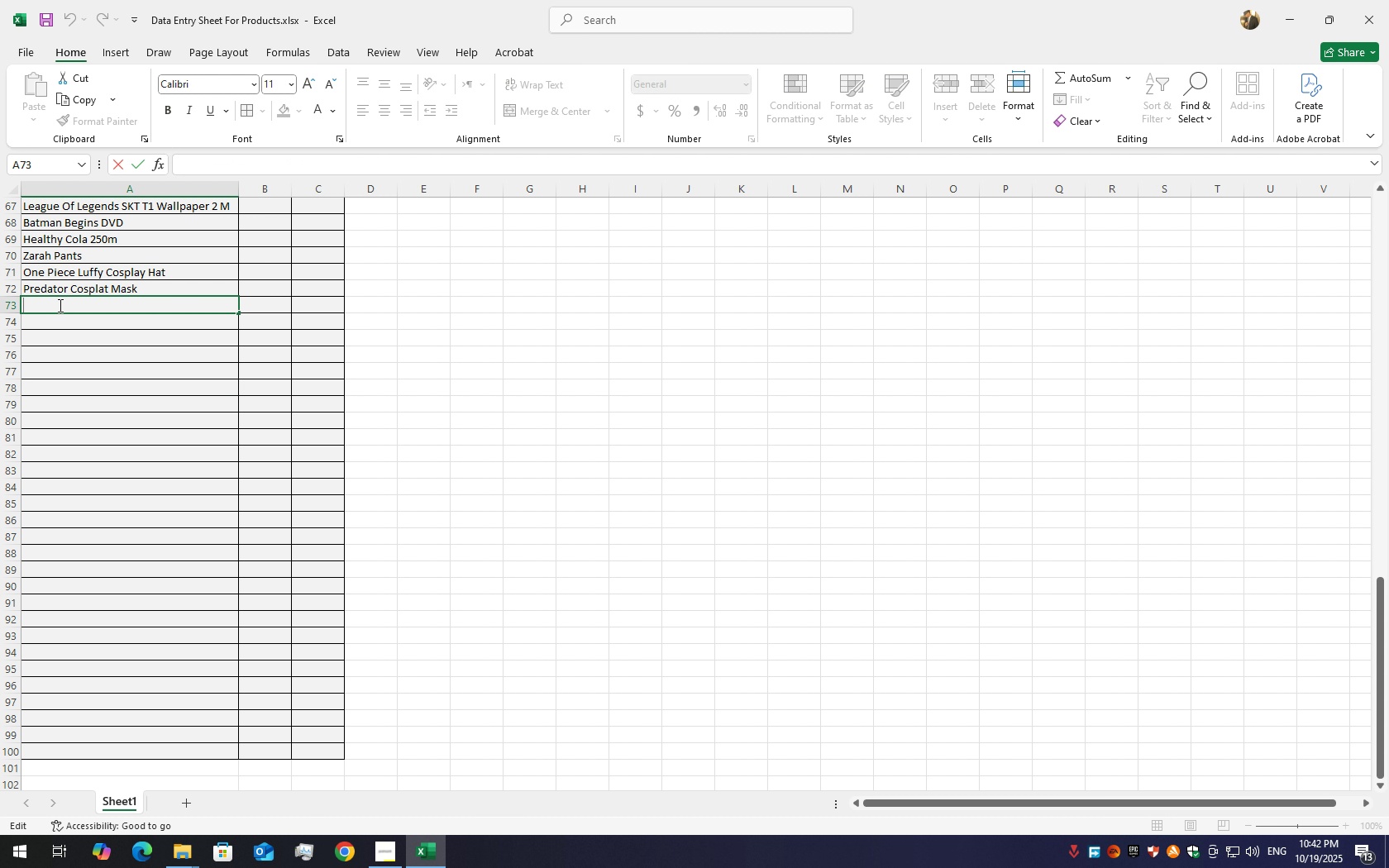 
triple_click([59, 305])
 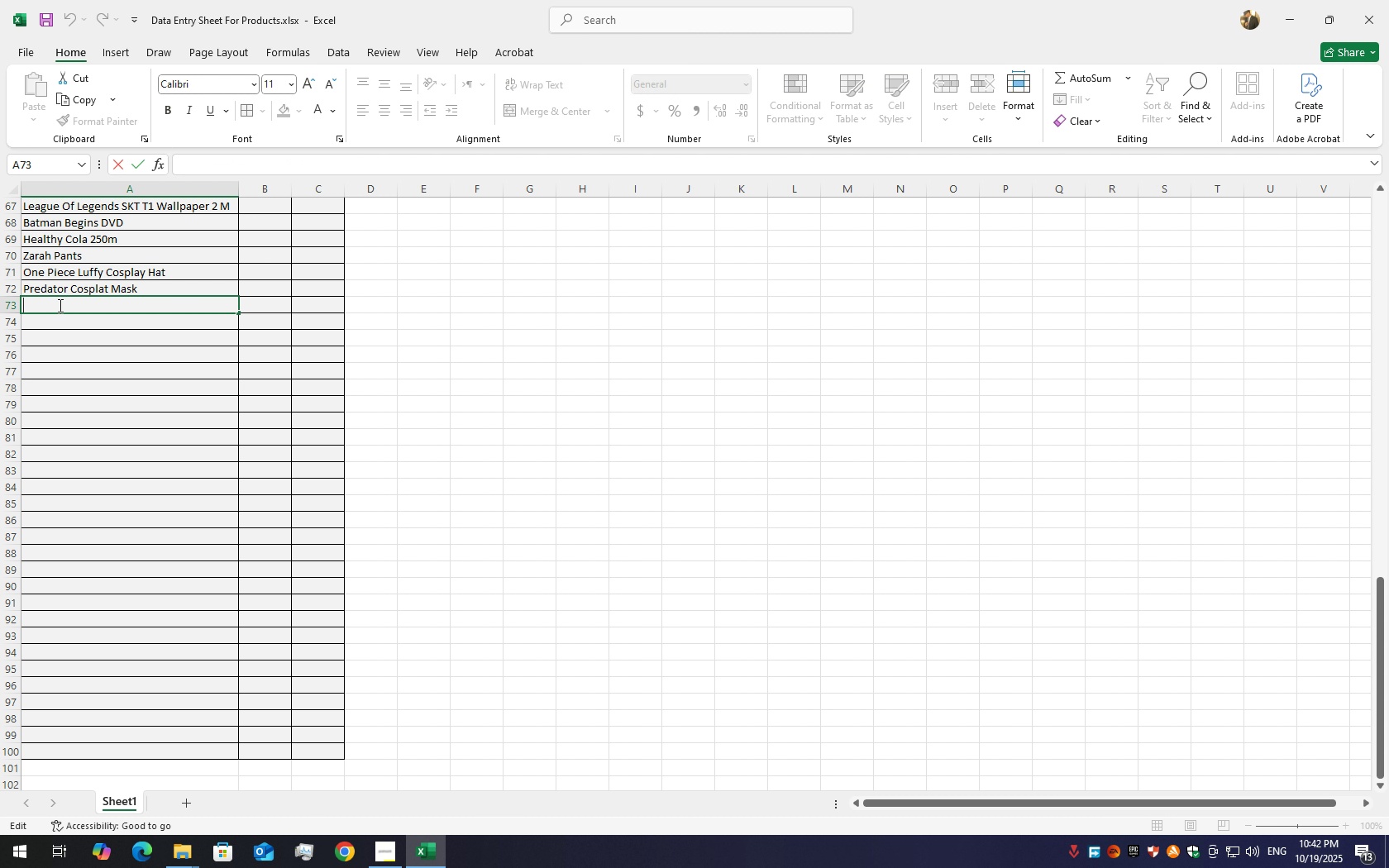 
type(The Em)
key(Backspace)
type(mpl)
key(Backspace)
type(ty House Novel)
 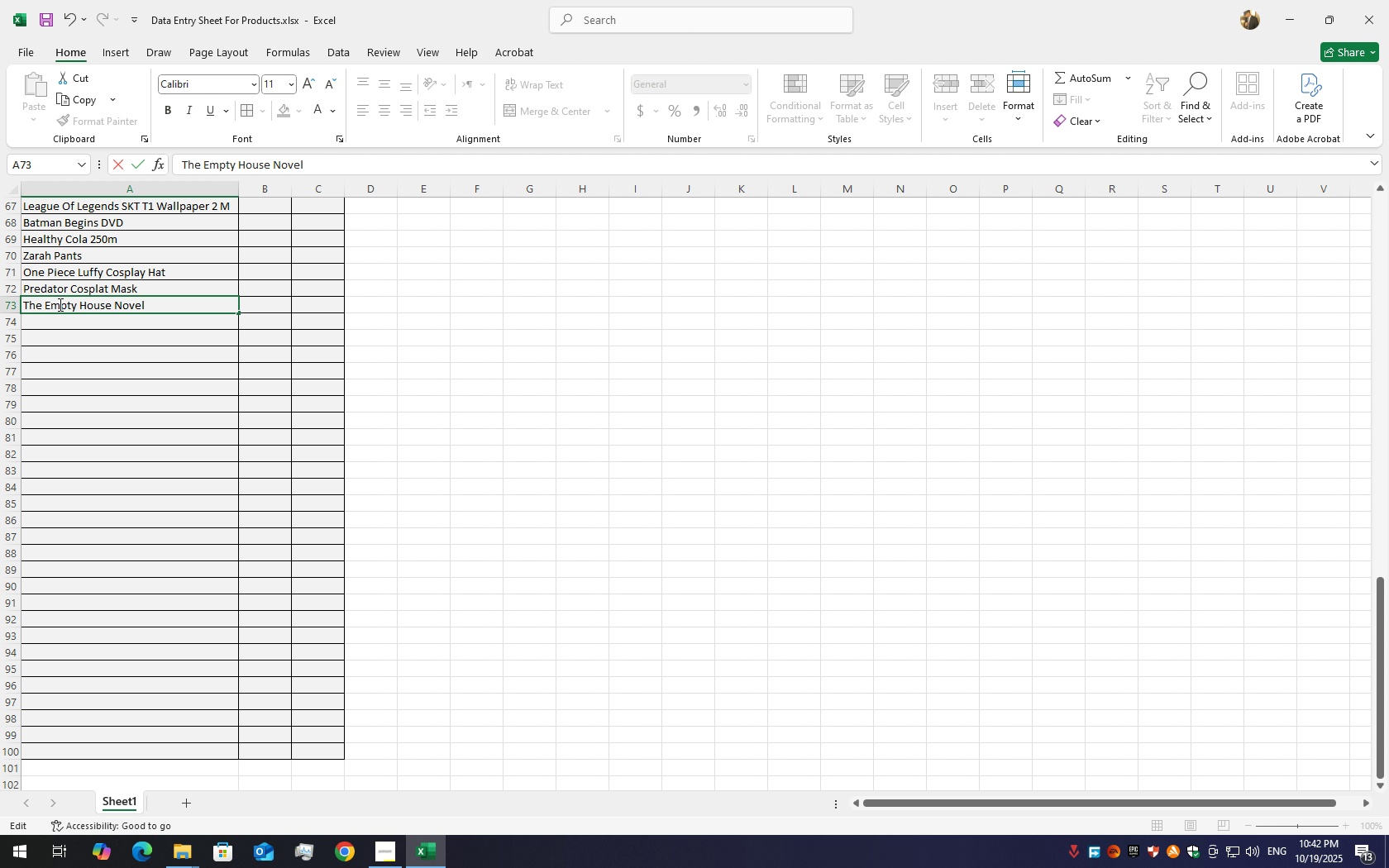 
double_click([60, 327])
 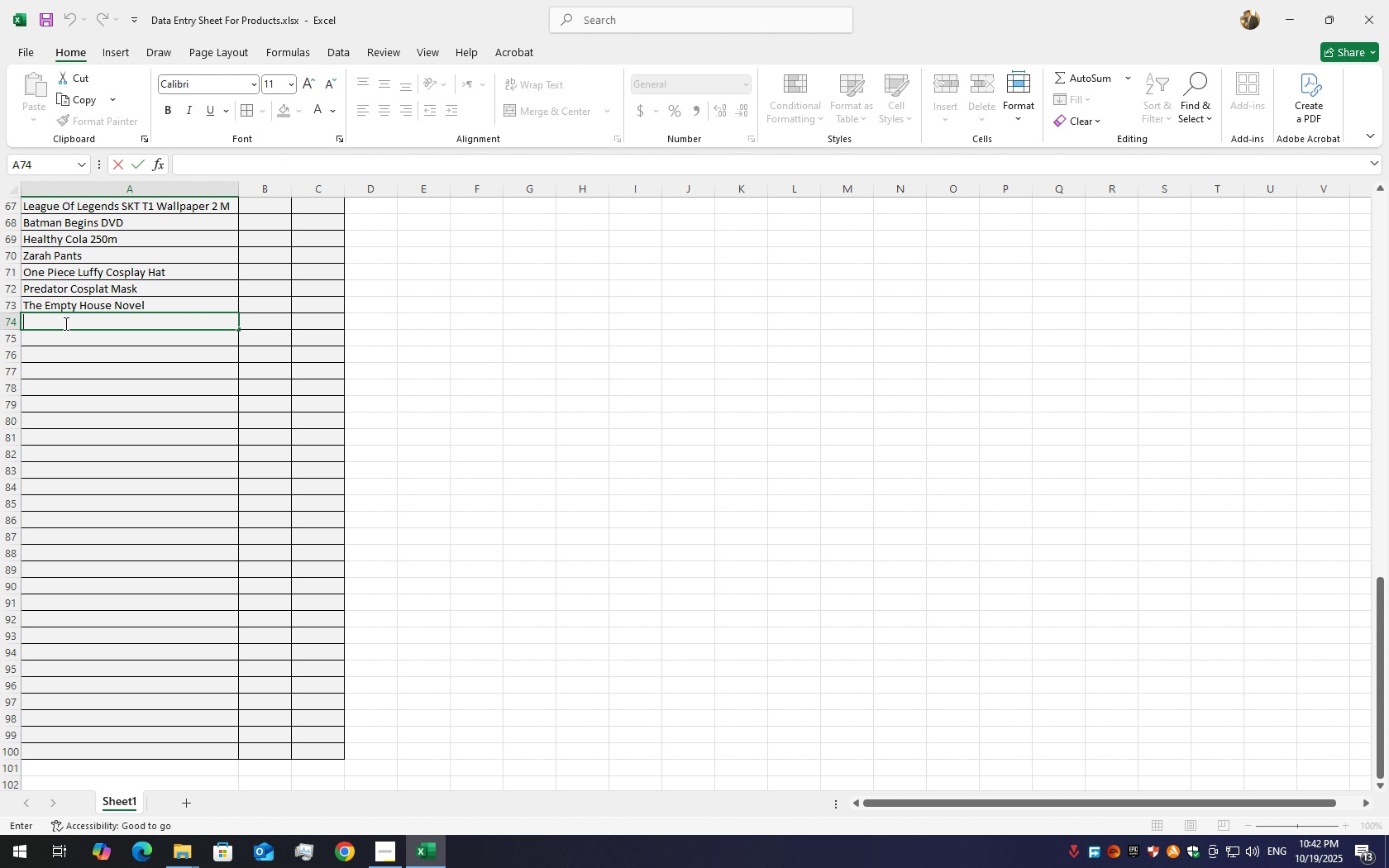 
hold_key(key=ShiftLeft, duration=0.38)